 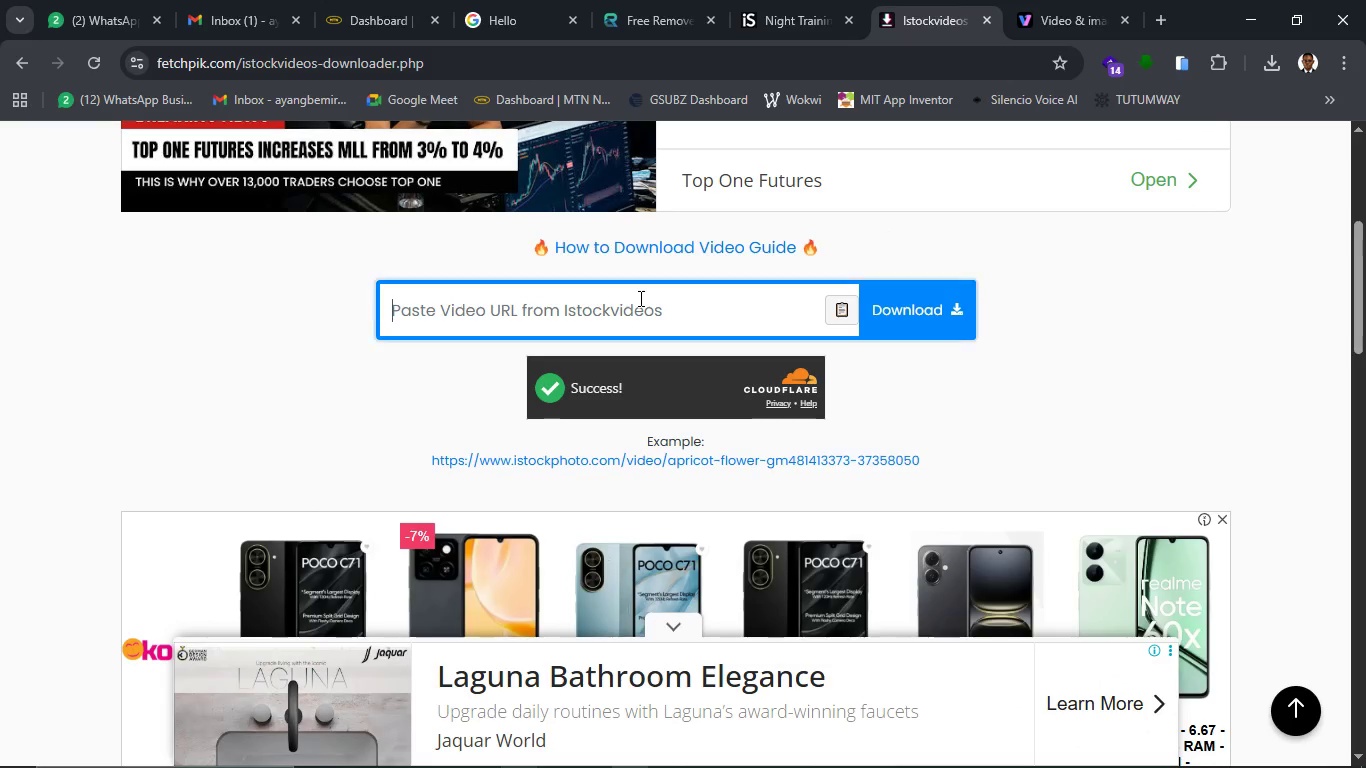 
key(Control+V)
 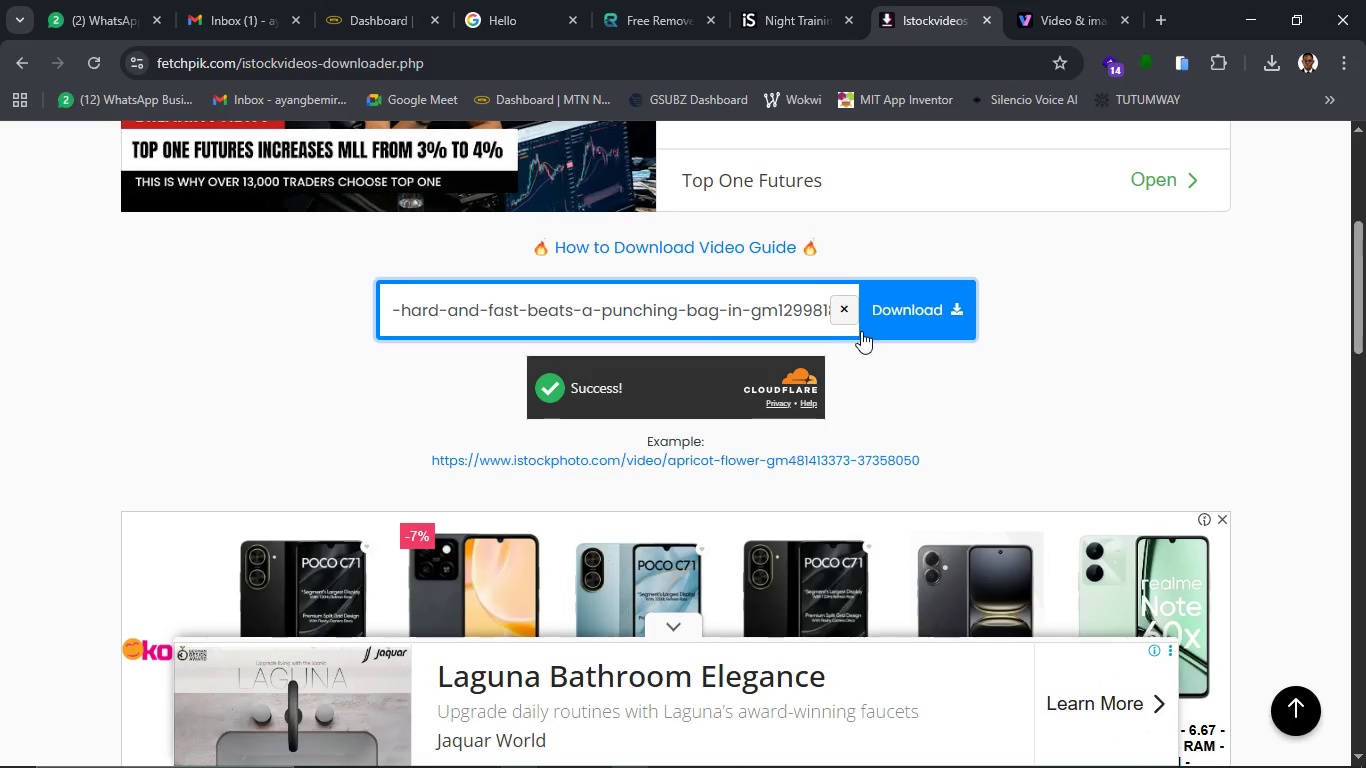 
left_click([912, 319])
 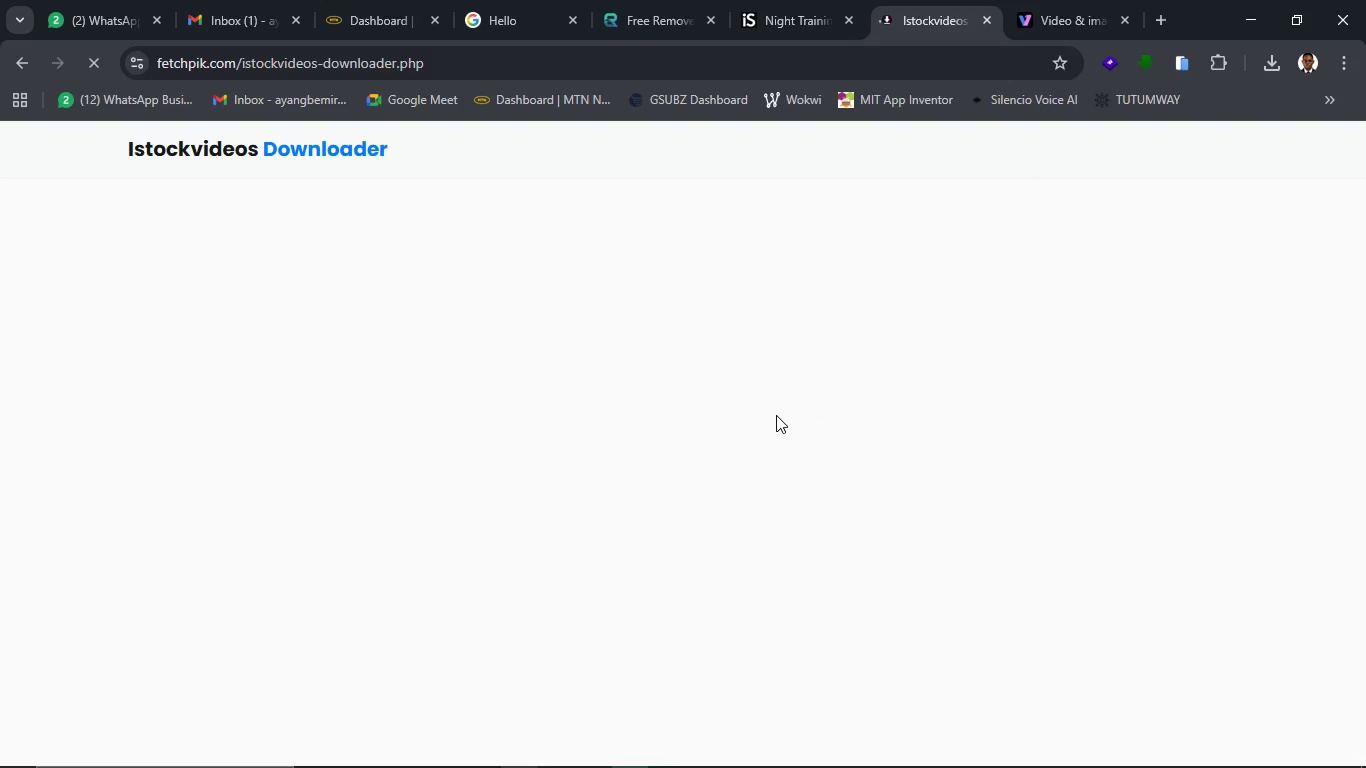 
wait(8.94)
 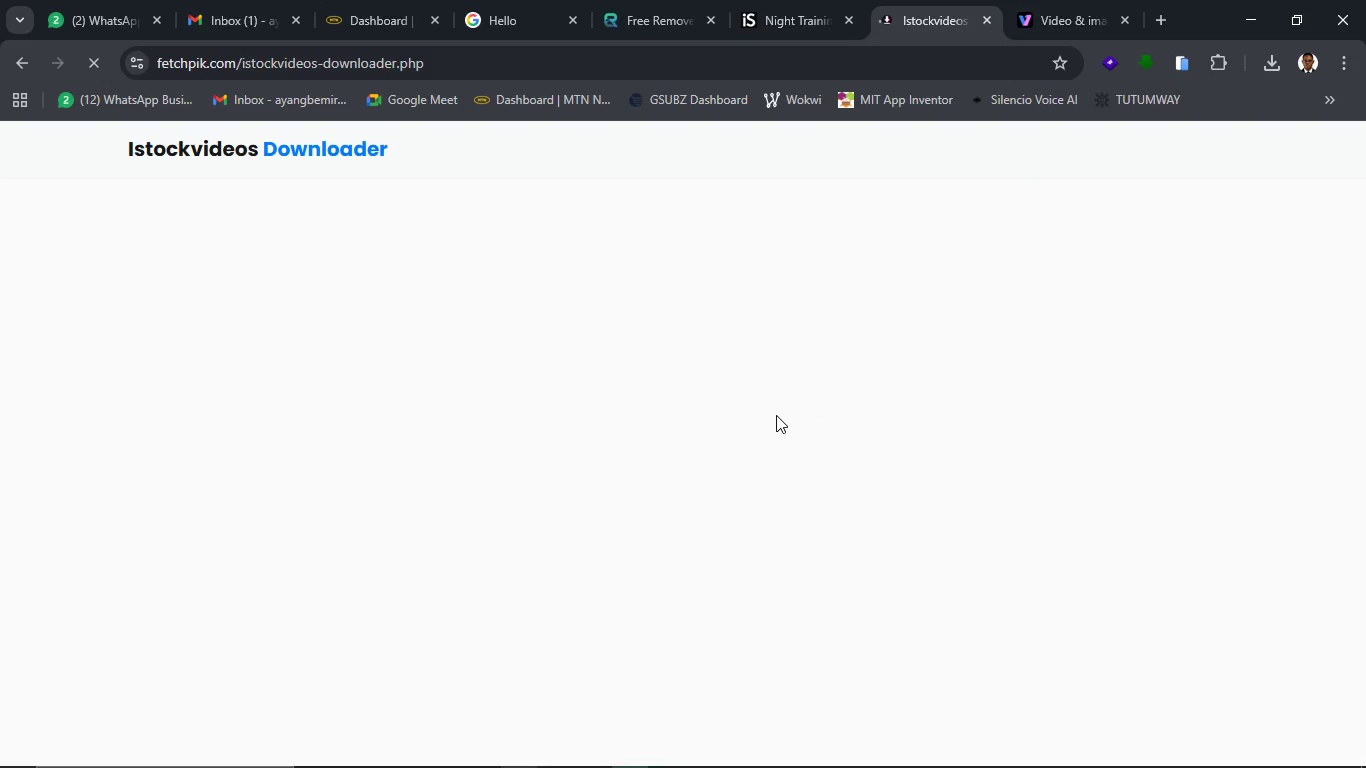 
scroll: coordinate [726, 383], scroll_direction: down, amount: 13.0
 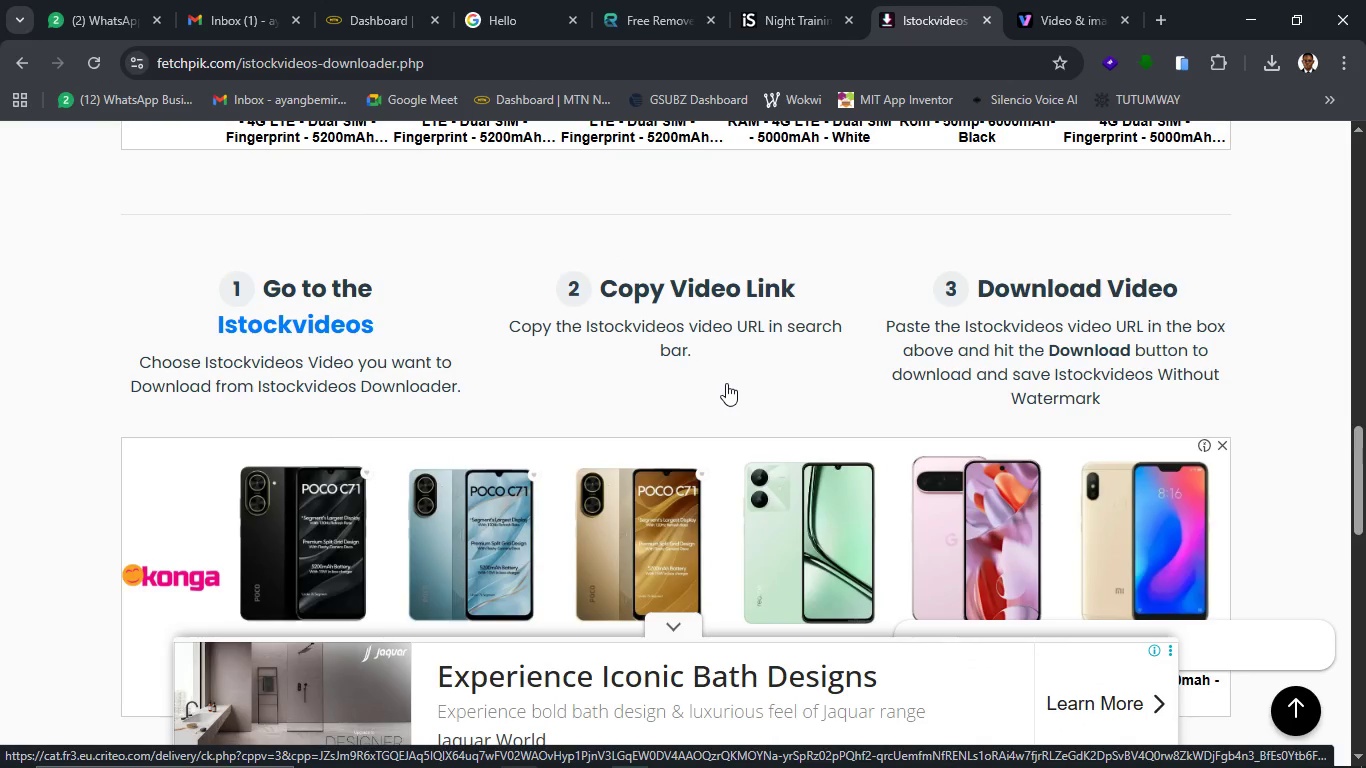 
wait(6.83)
 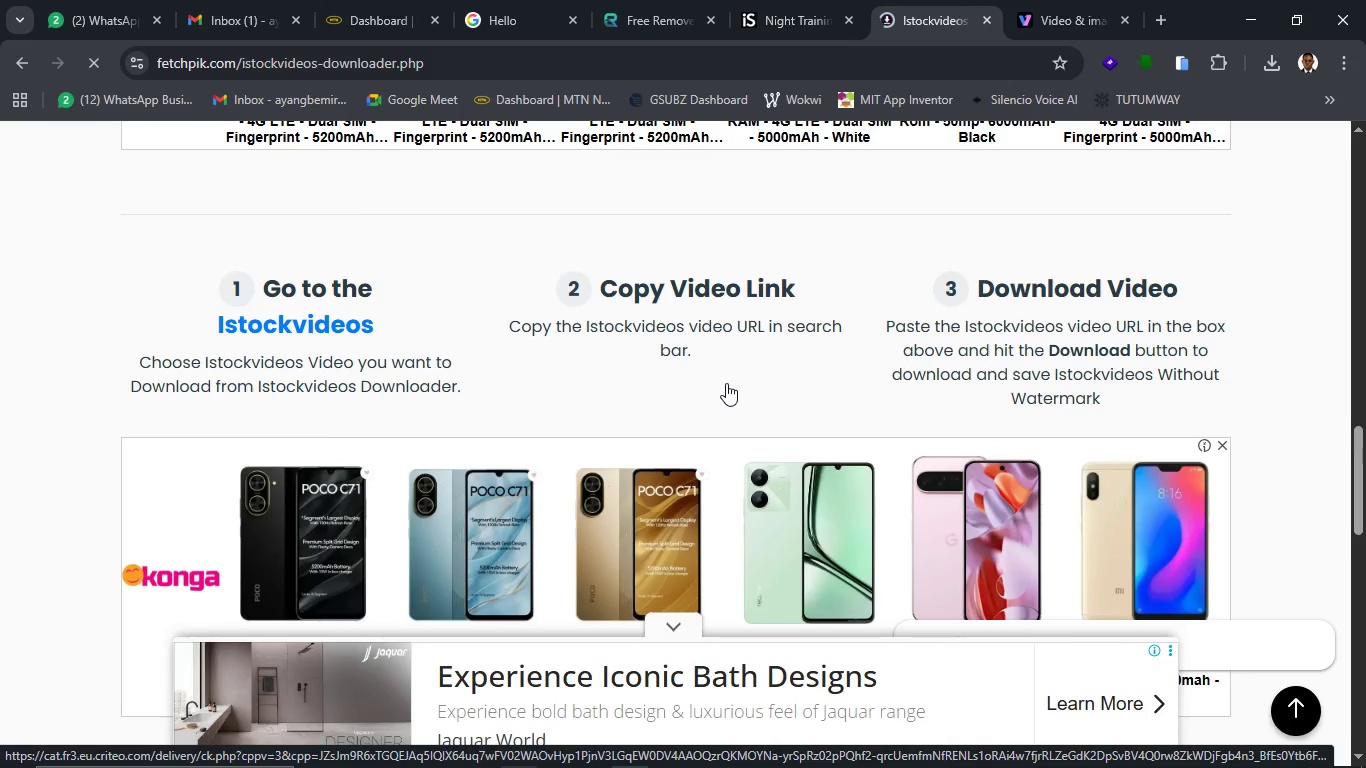 
scroll: coordinate [726, 383], scroll_direction: up, amount: 6.0
 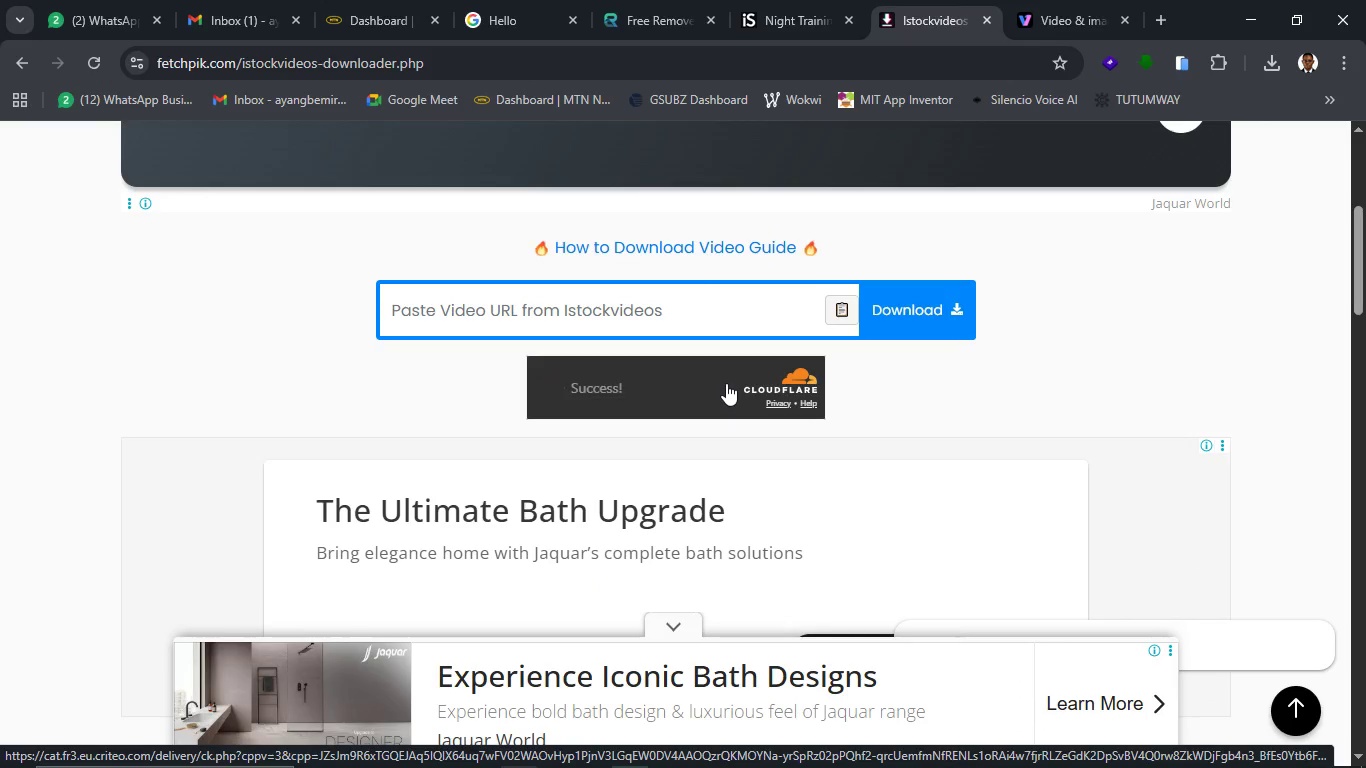 
scroll: coordinate [726, 383], scroll_direction: down, amount: 7.0
 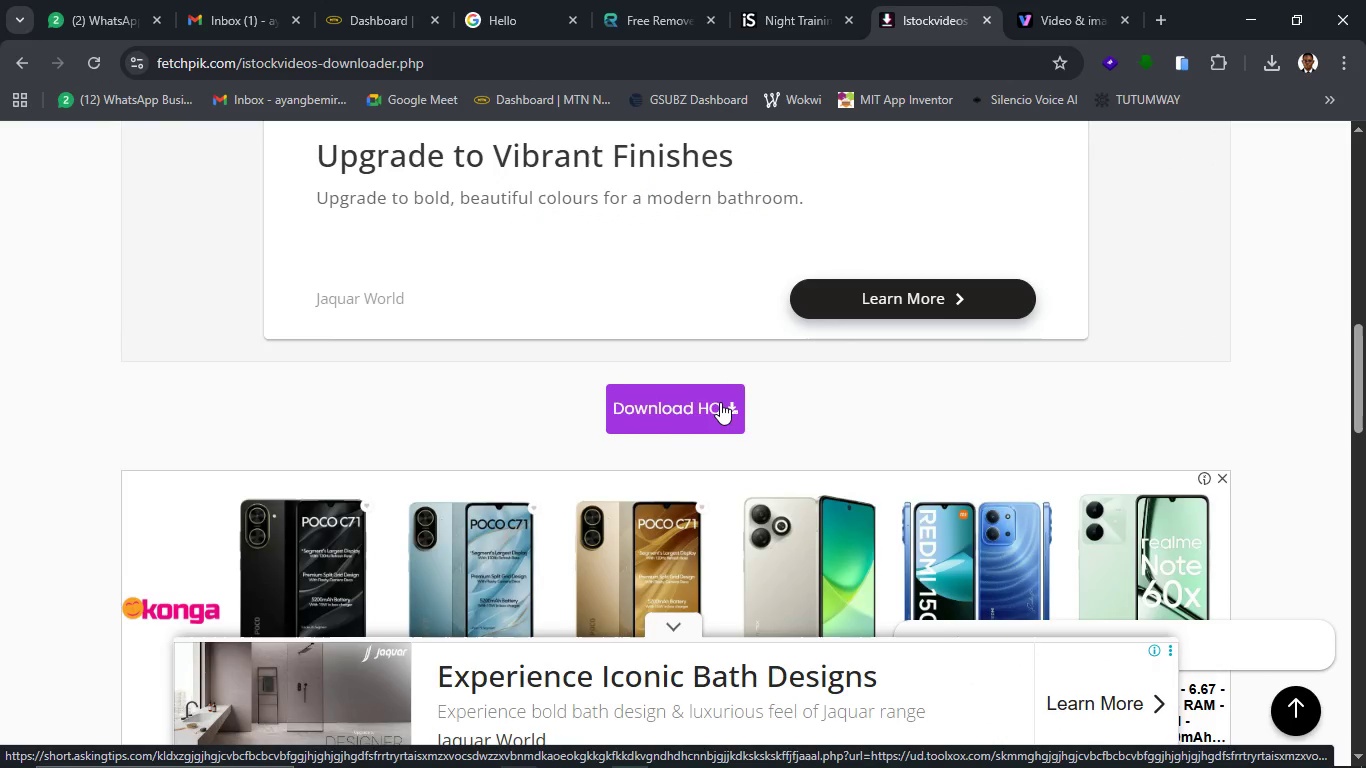 
left_click([720, 402])
 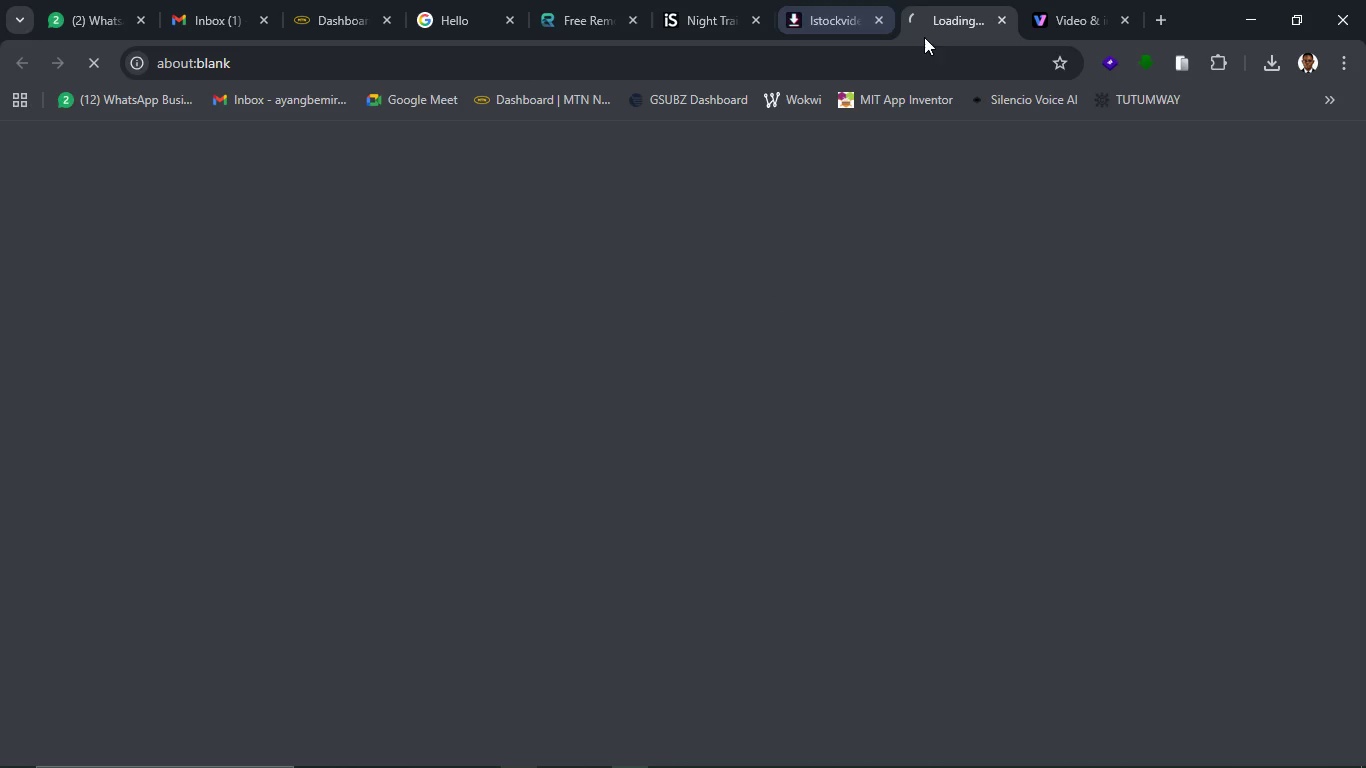 
mouse_move([809, 24])
 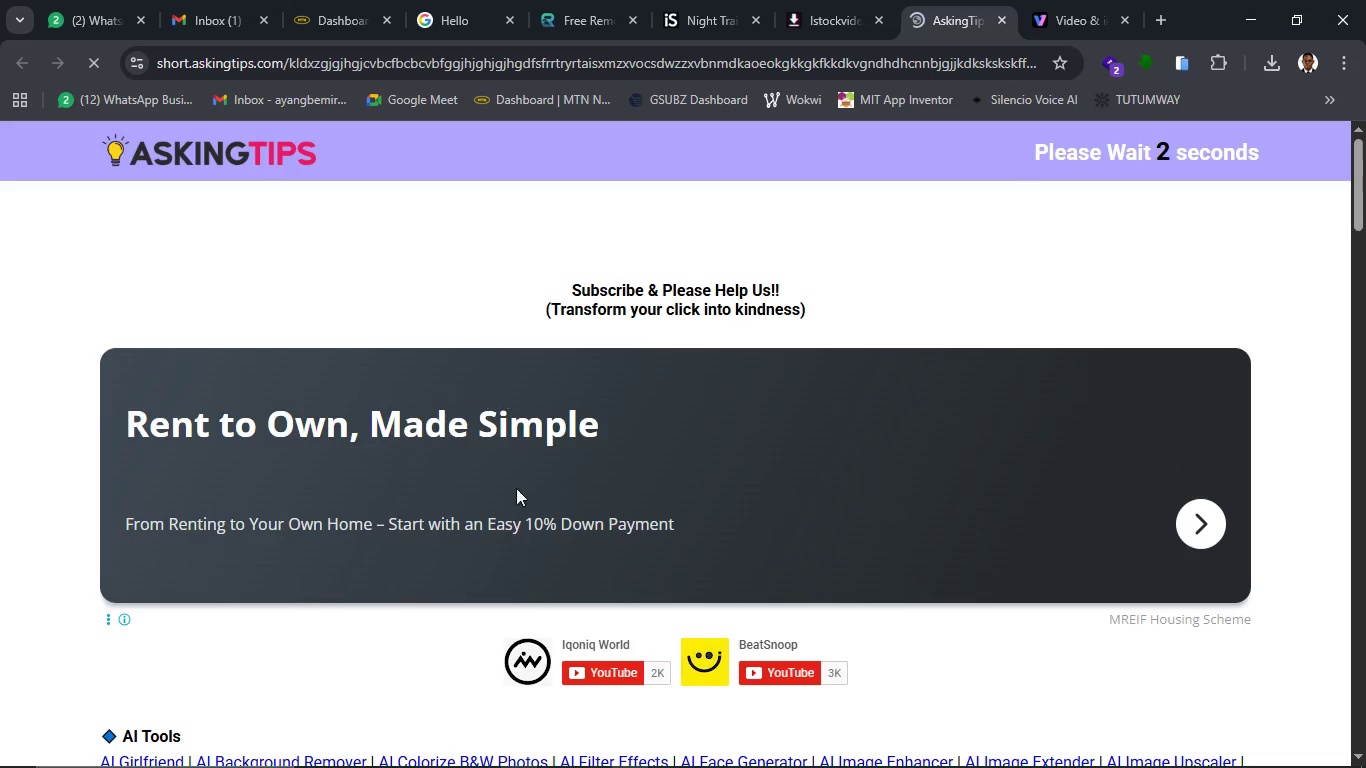 
wait(19.53)
 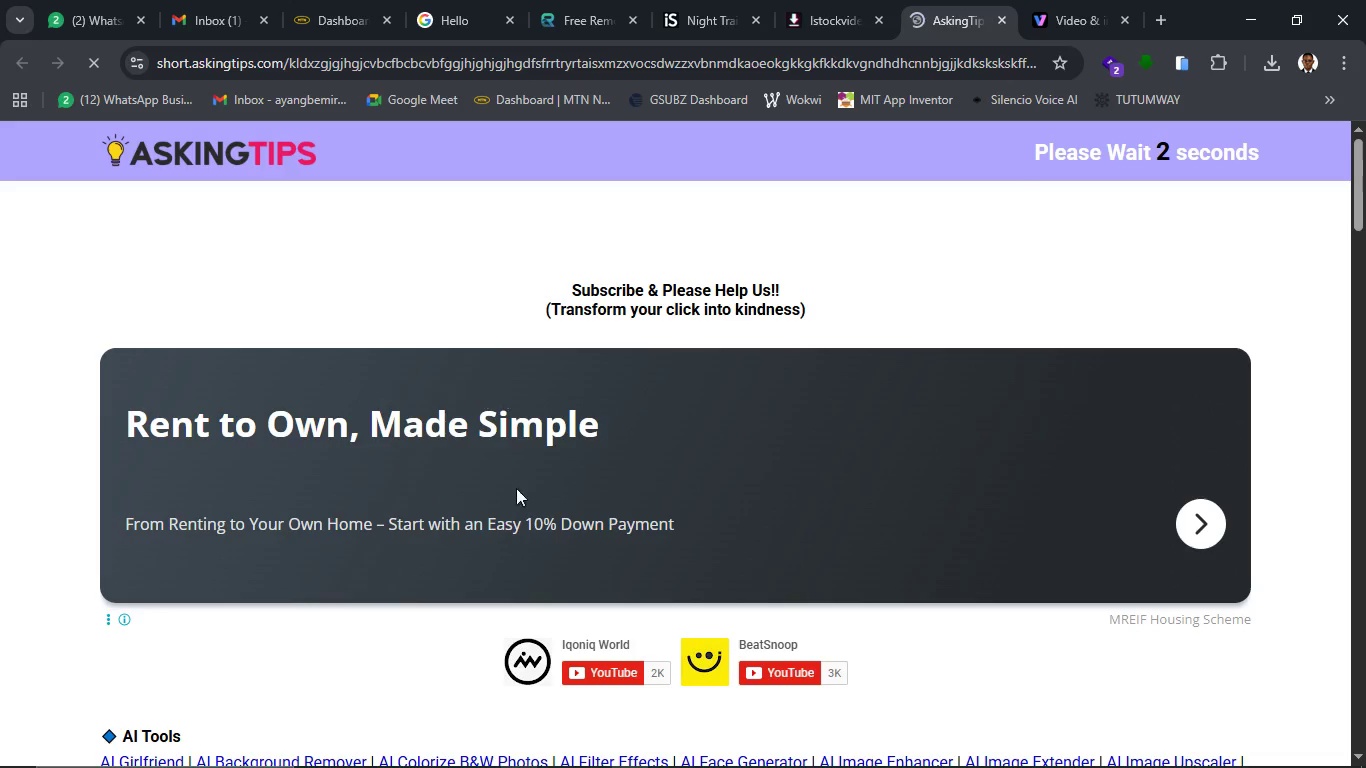 
scroll: coordinate [708, 631], scroll_direction: down, amount: 11.0
 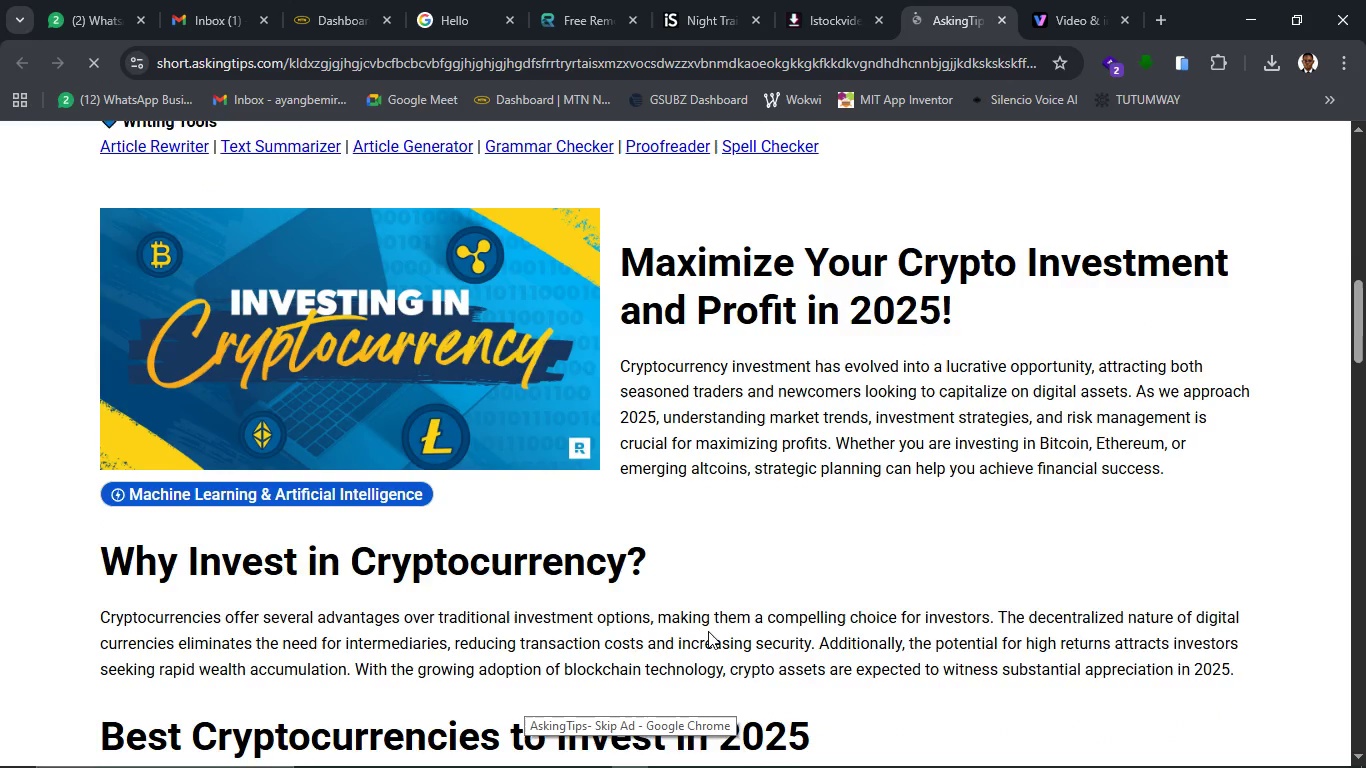 
scroll: coordinate [708, 631], scroll_direction: up, amount: 26.0
 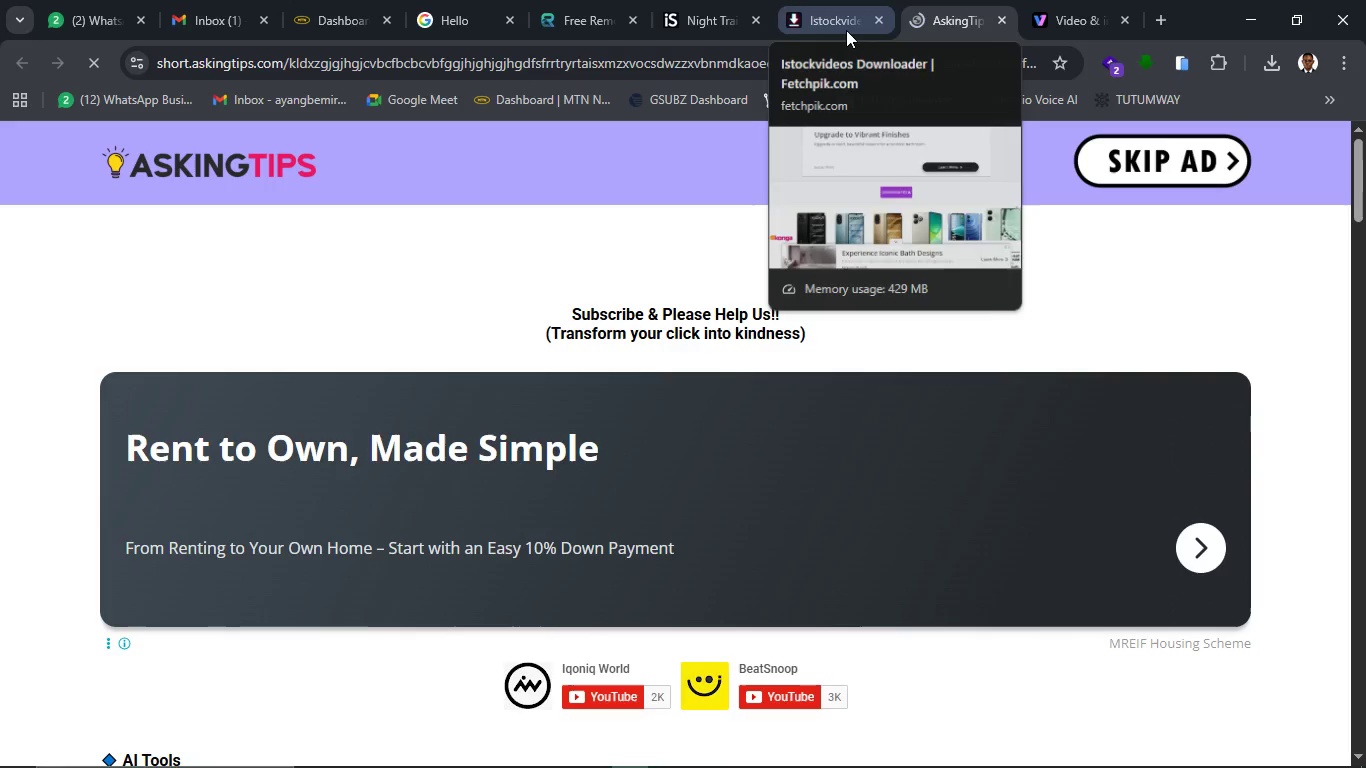 
left_click([845, 29])
 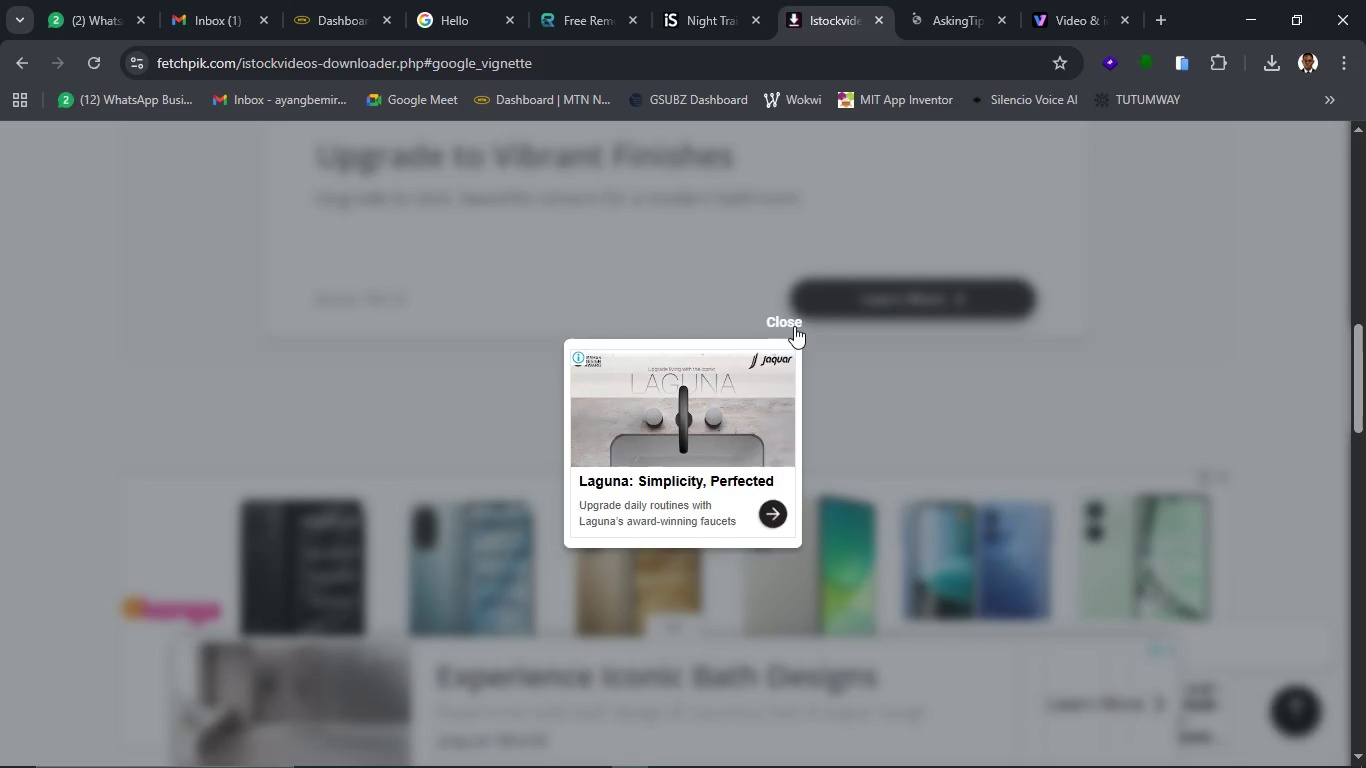 
left_click([788, 319])
 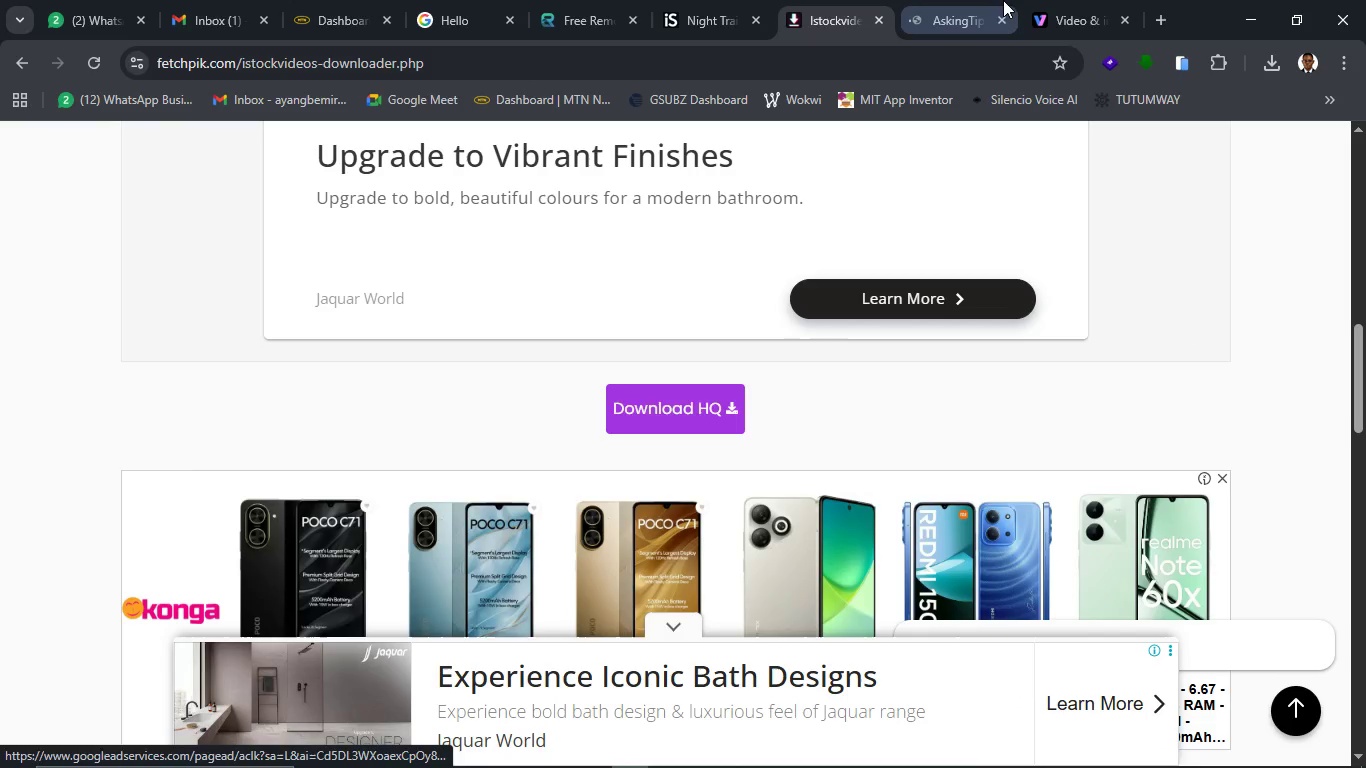 
left_click([961, 21])
 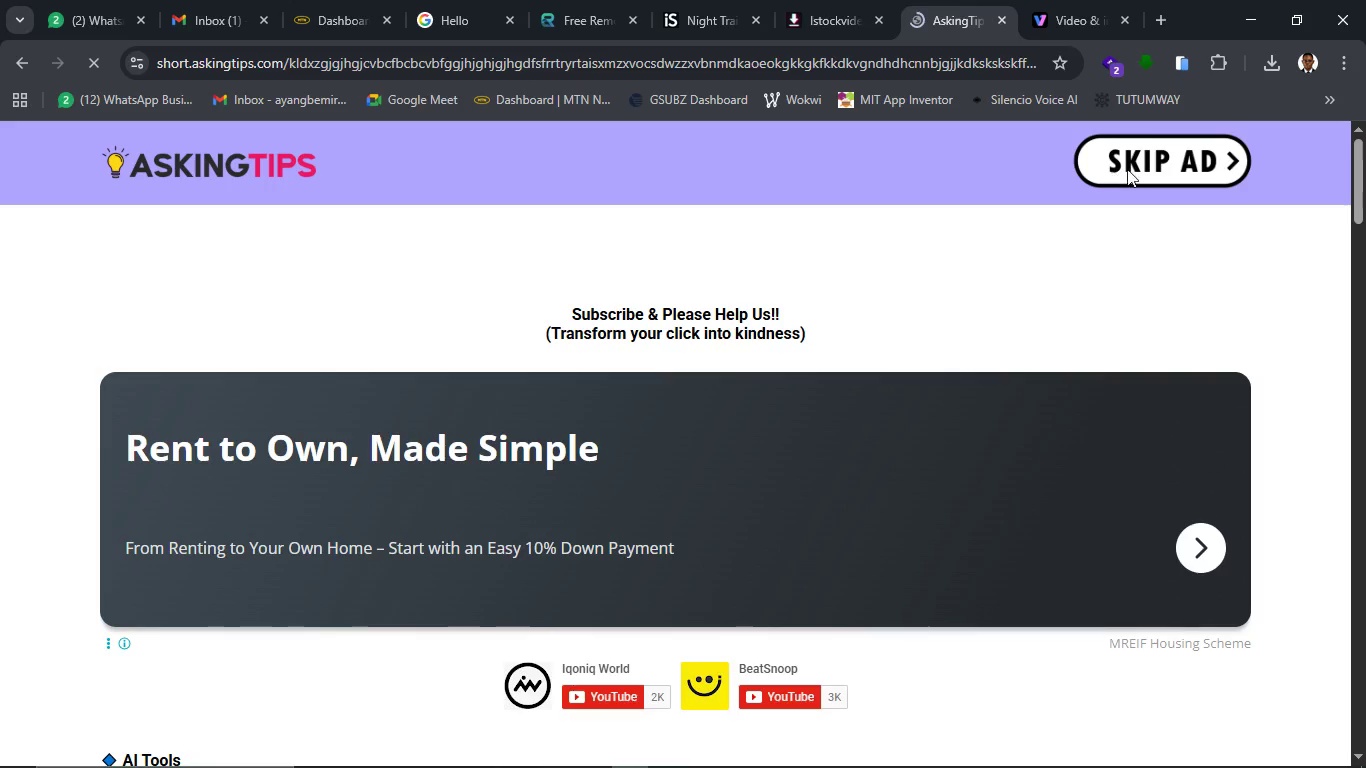 
left_click([1152, 165])
 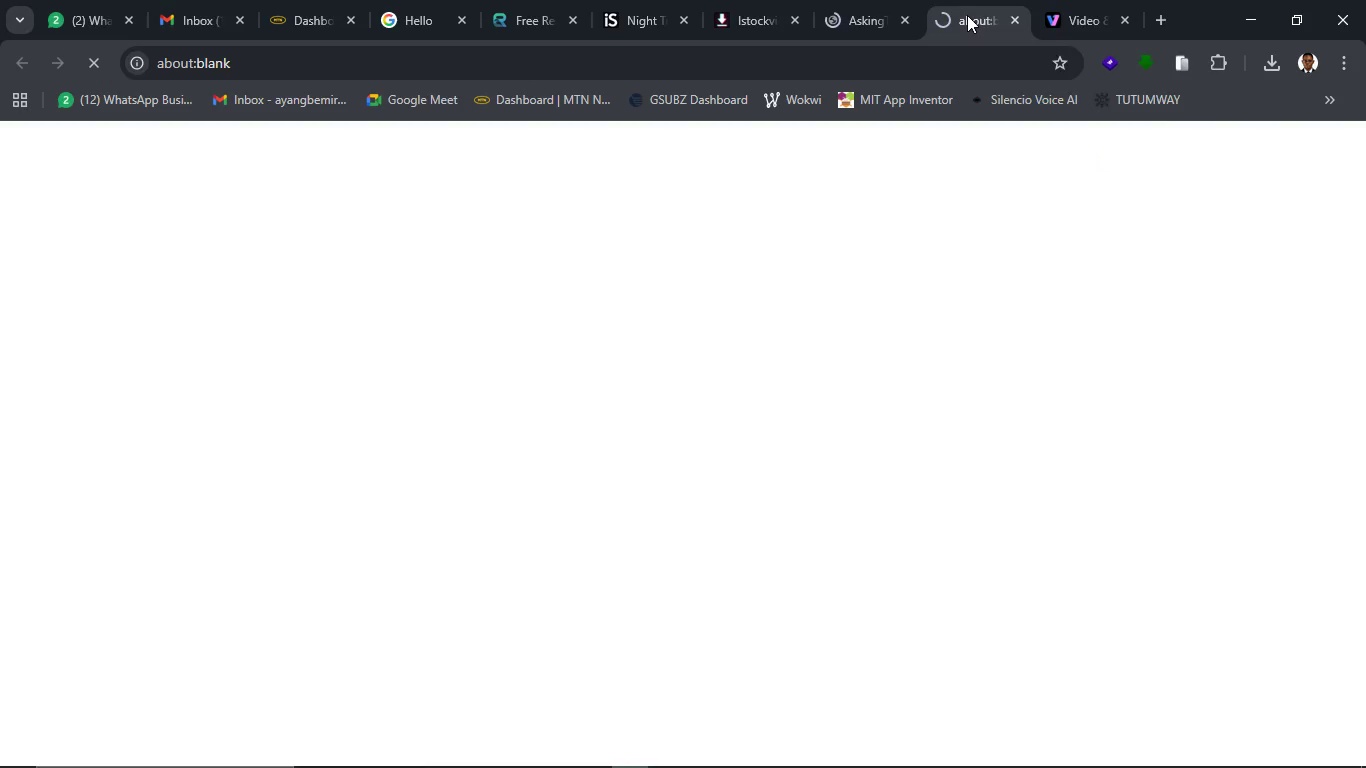 
mouse_move([1021, 3])
 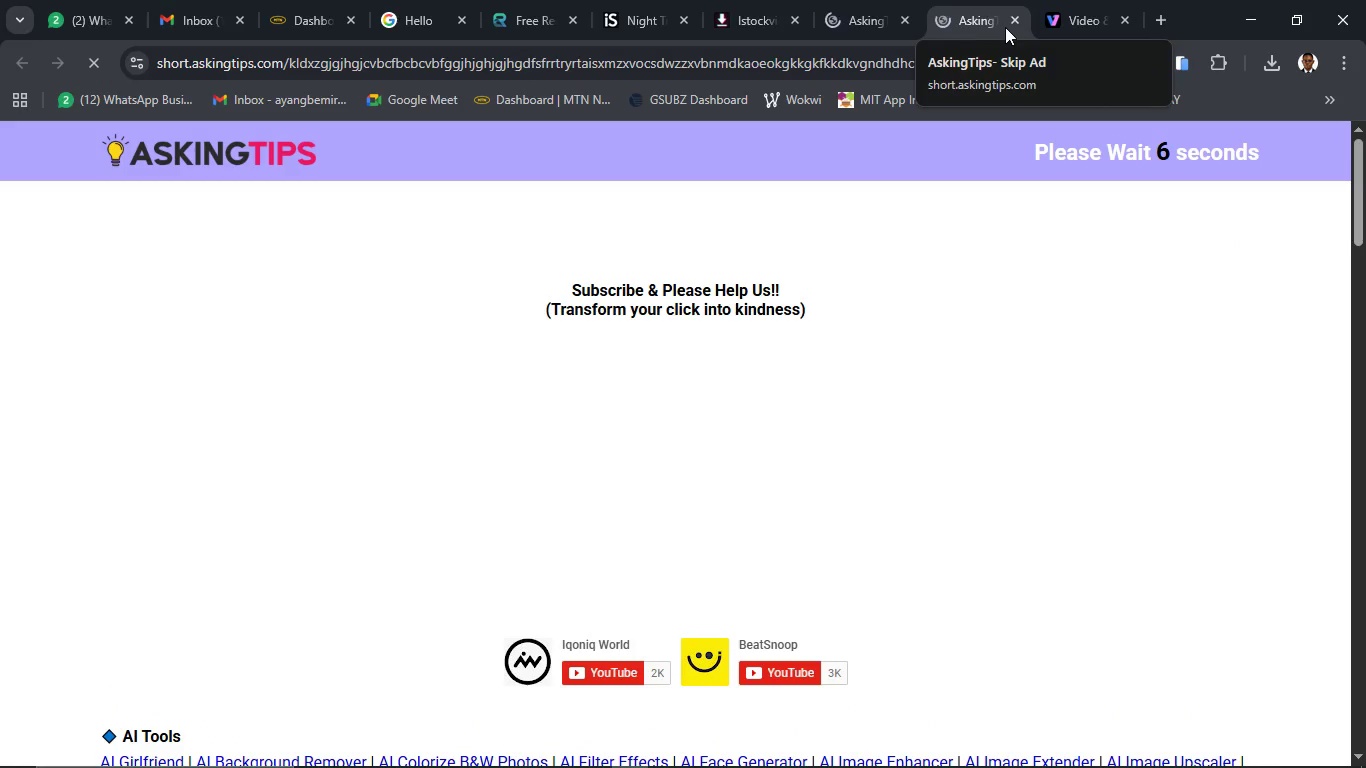 
left_click([1014, 25])
 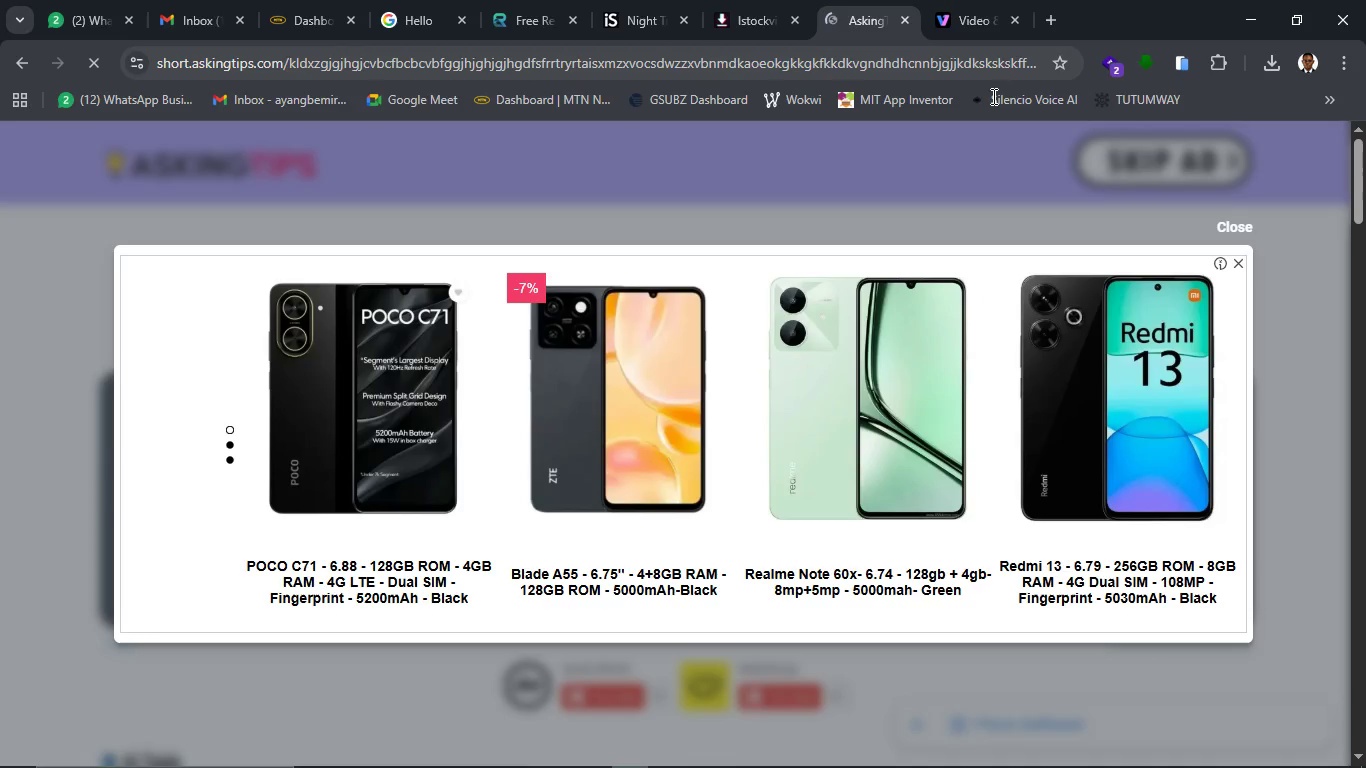 
left_click([1235, 222])
 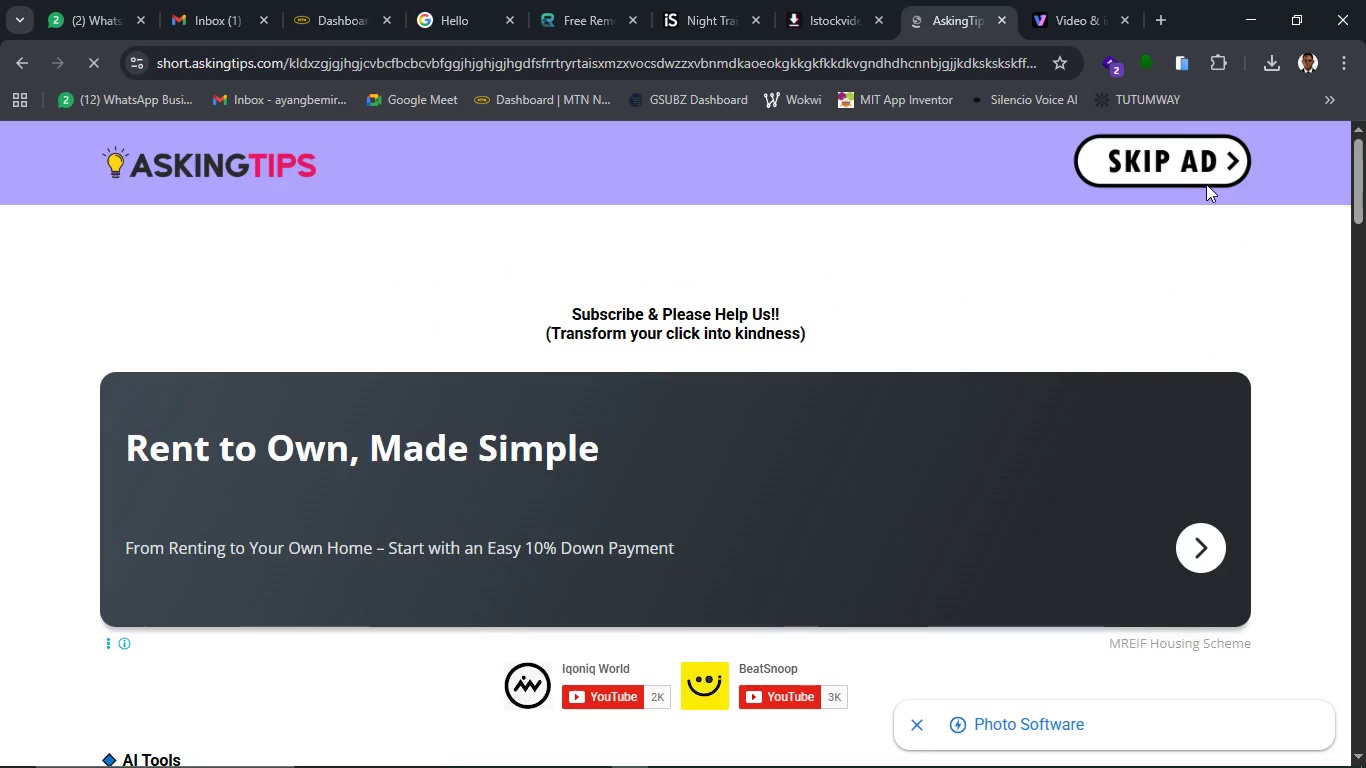 
left_click([1181, 164])
 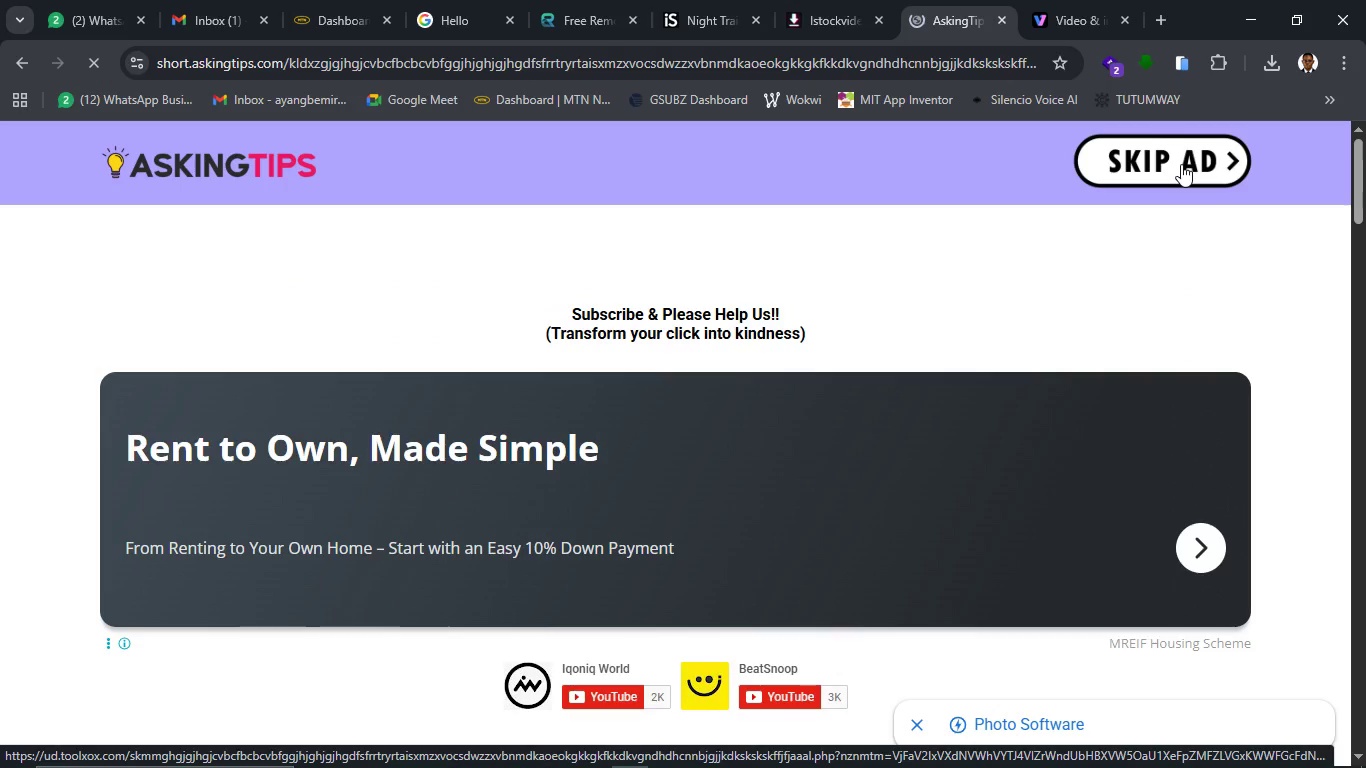 
wait(6.14)
 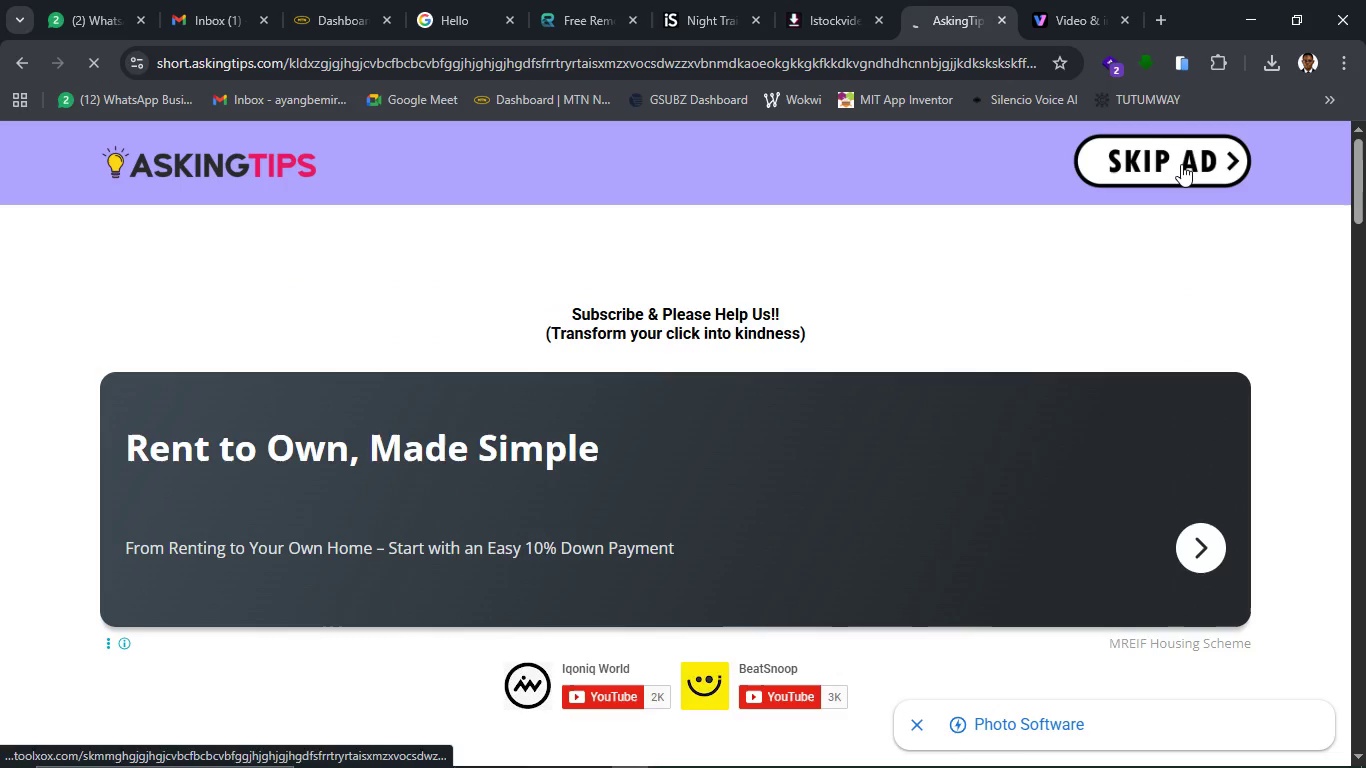 
mouse_move([847, 38])
 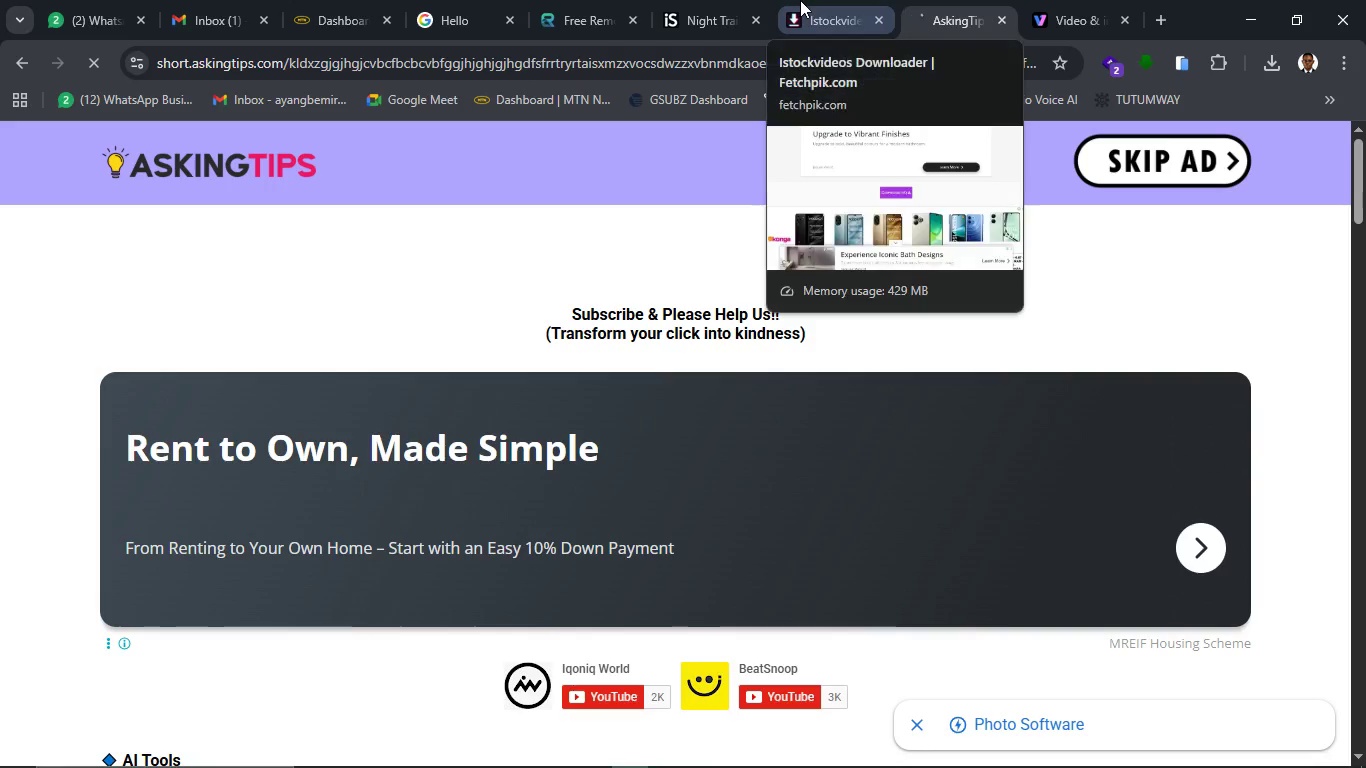 
left_click([800, 0])
 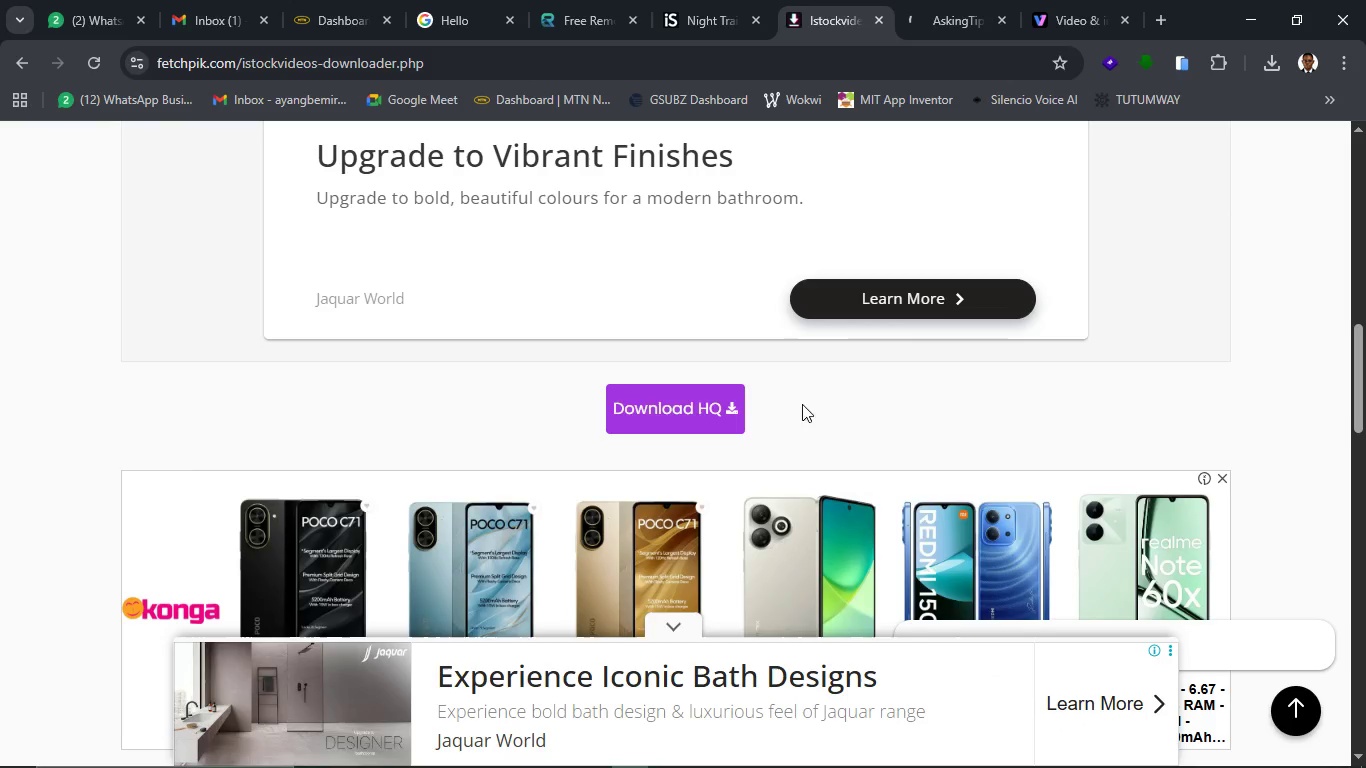 
scroll: coordinate [827, 442], scroll_direction: up, amount: 2.0
 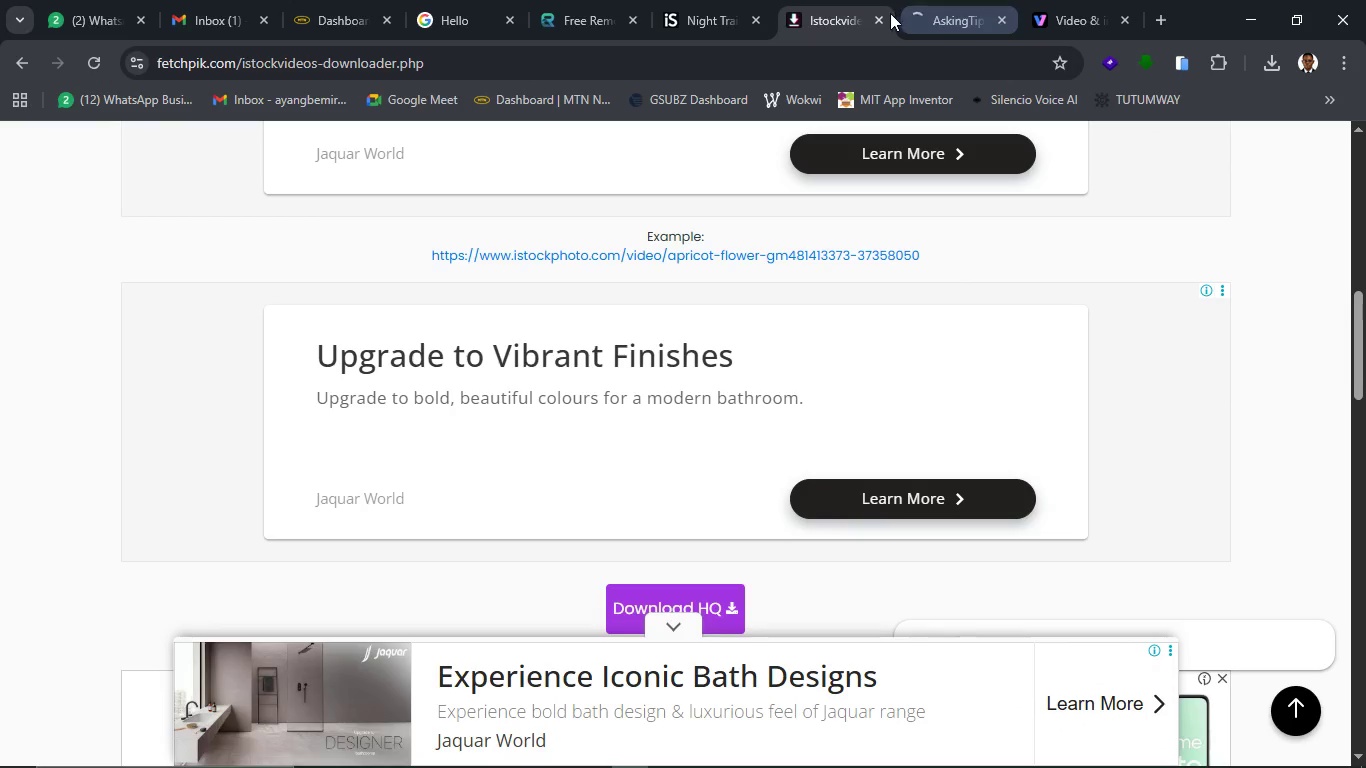 
left_click([883, 16])
 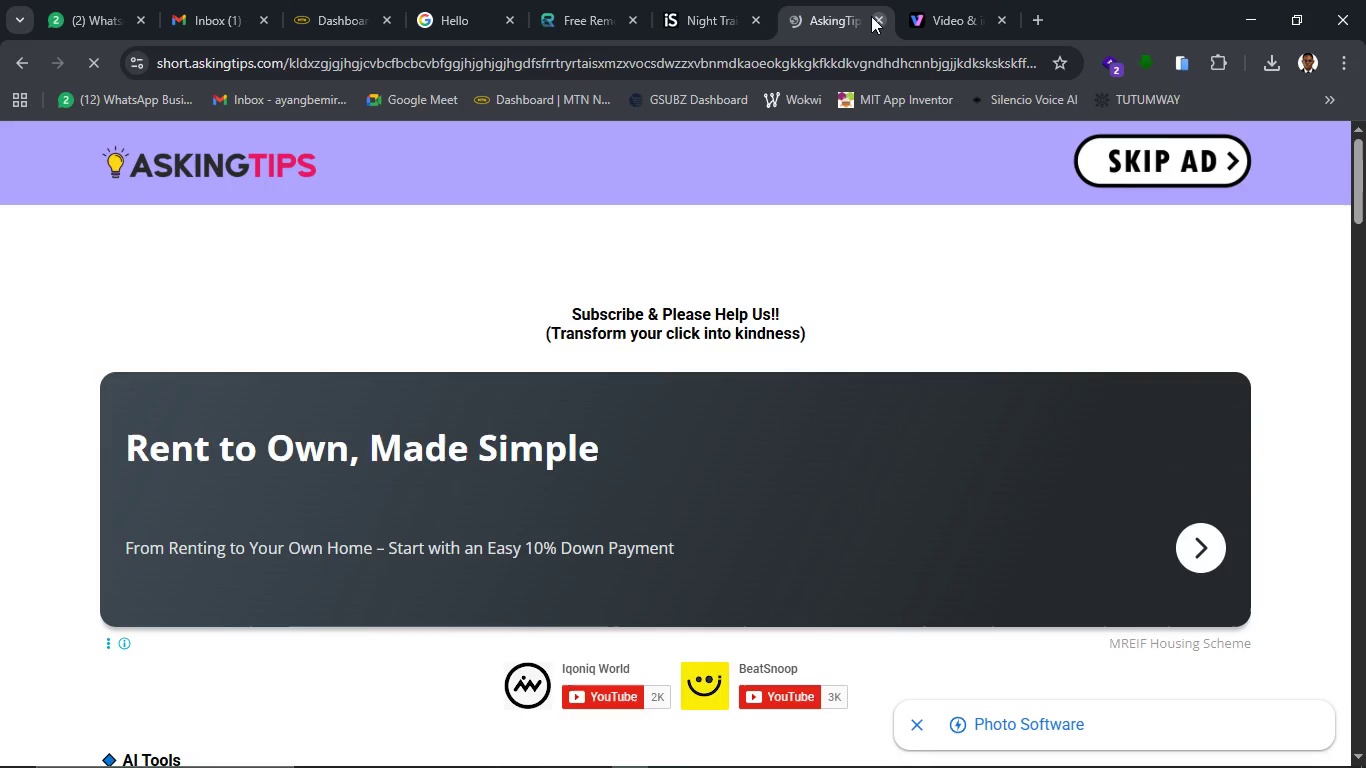 
left_click([871, 16])
 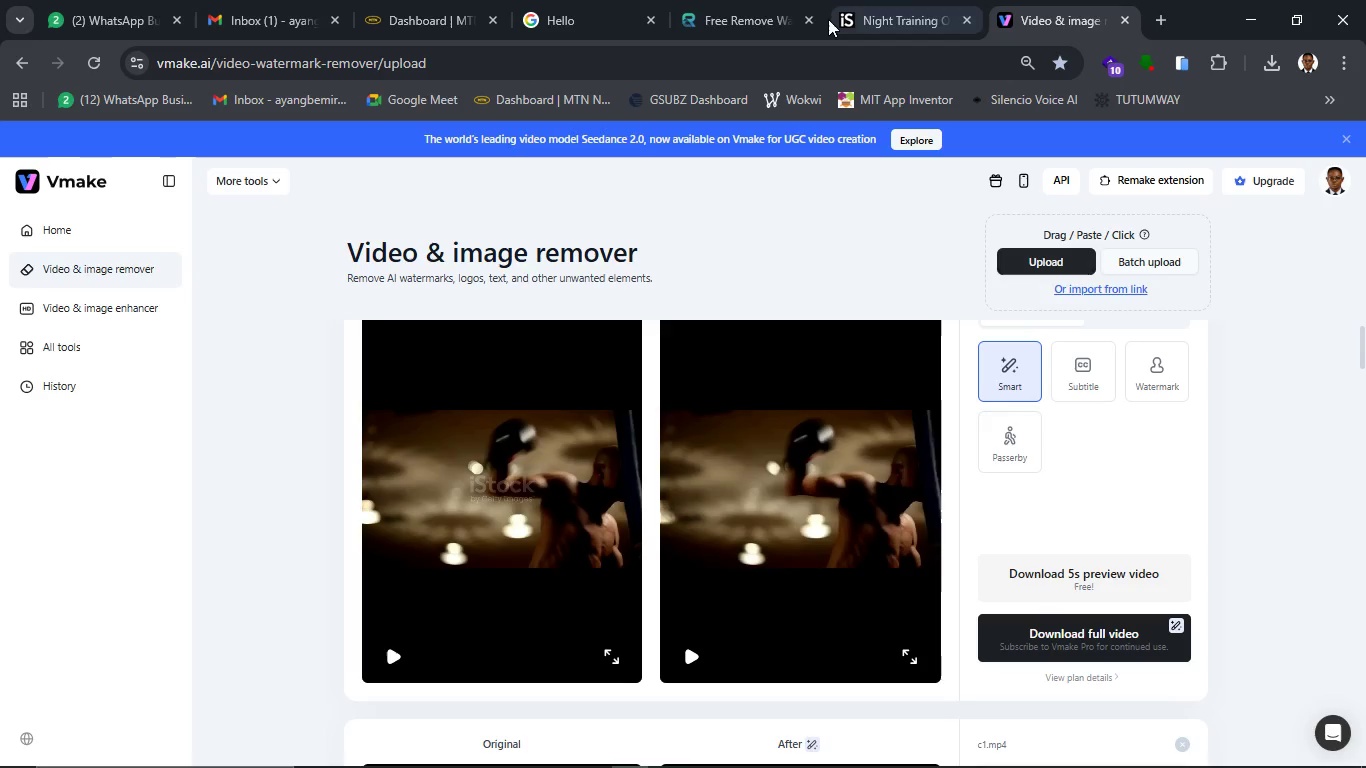 
left_click([868, 12])
 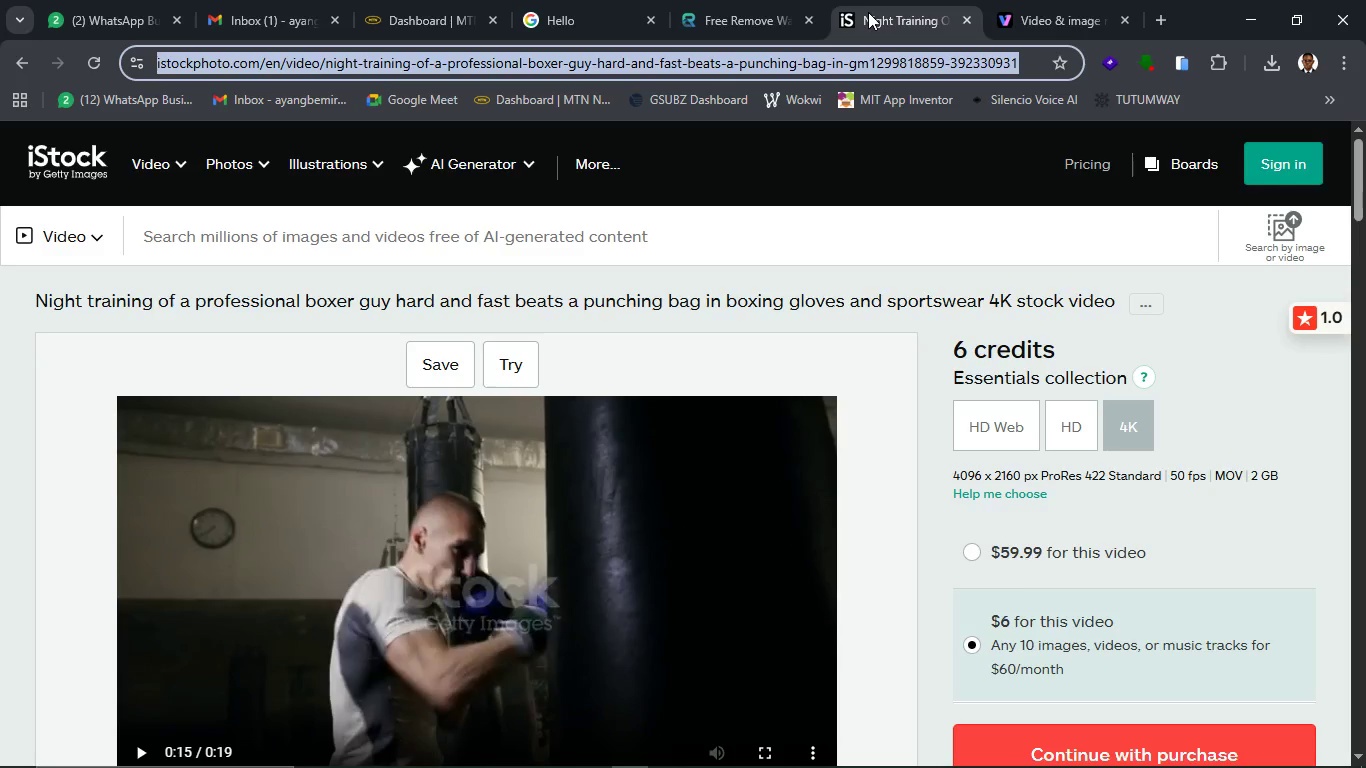 
scroll: coordinate [822, 530], scroll_direction: up, amount: 4.0
 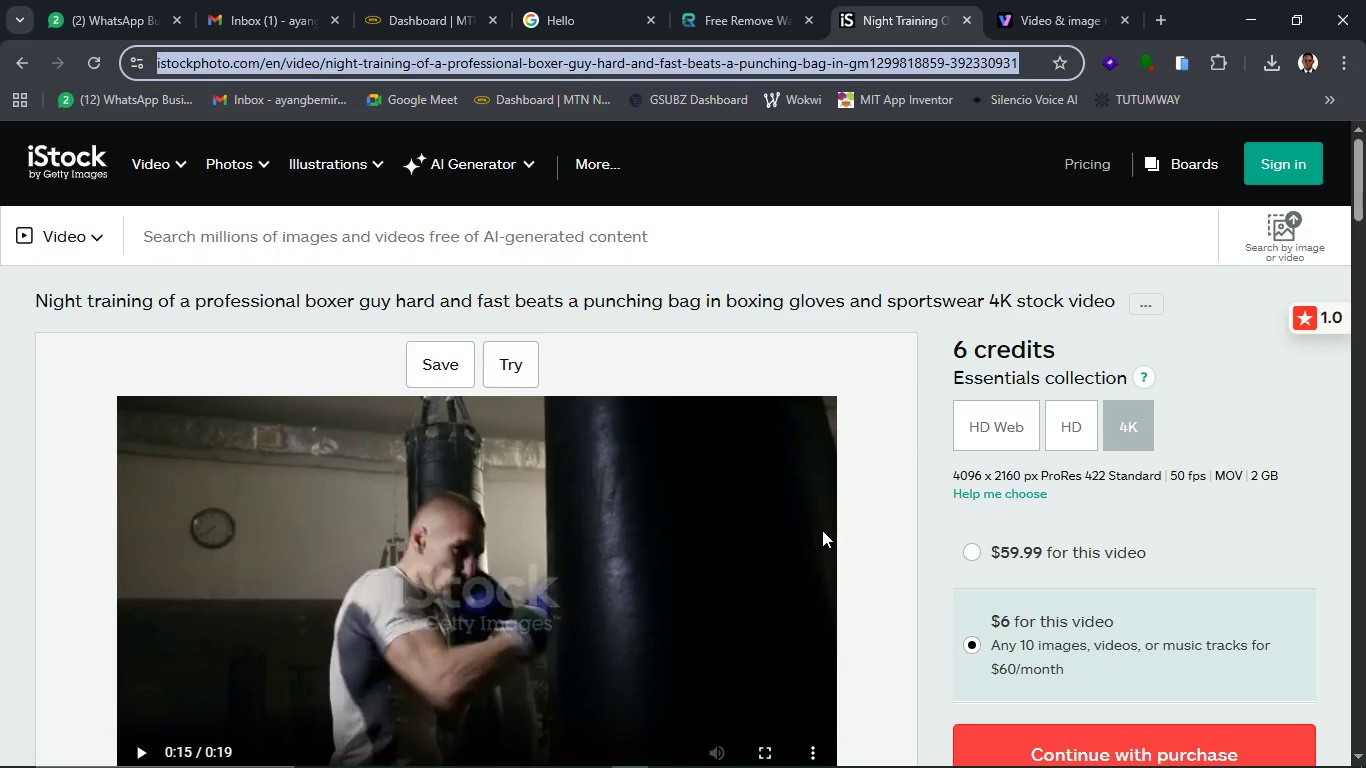 
scroll: coordinate [822, 530], scroll_direction: down, amount: 2.0
 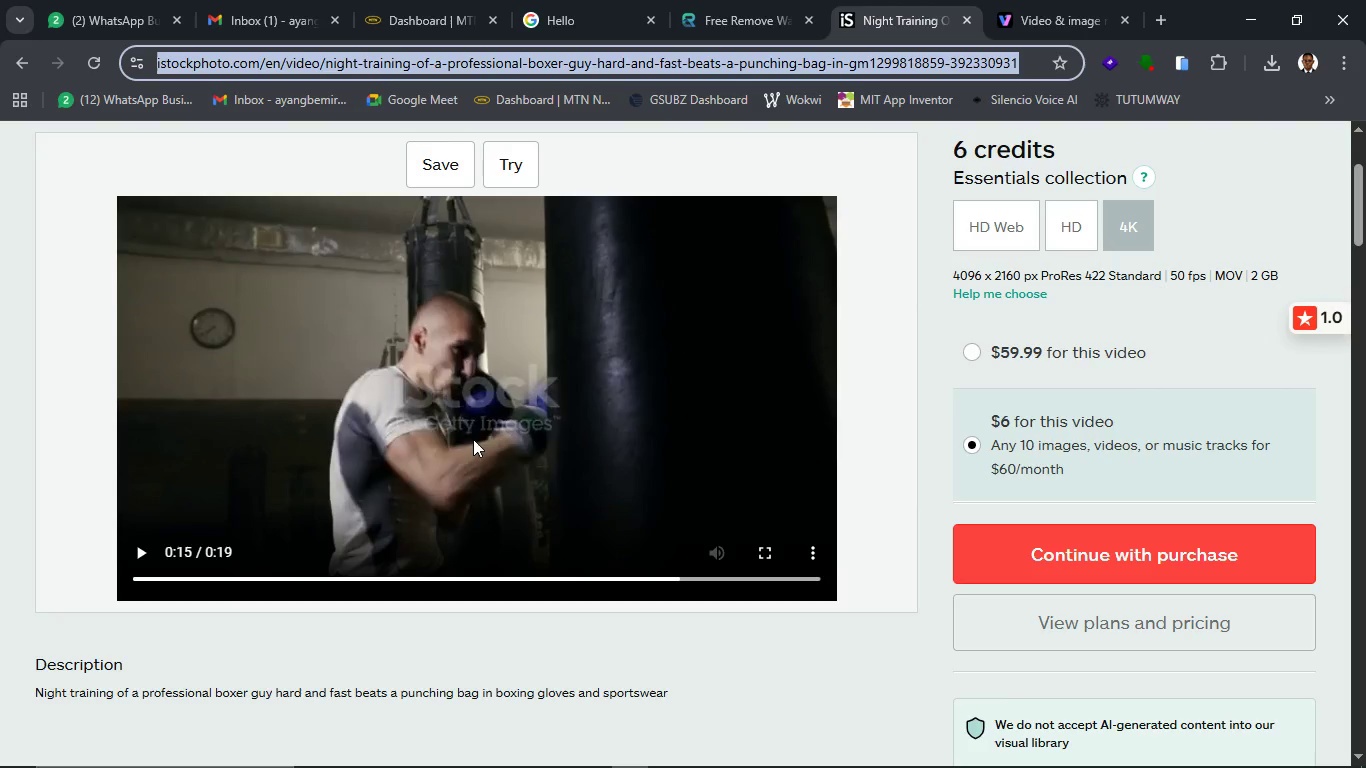 
wait(5.02)
 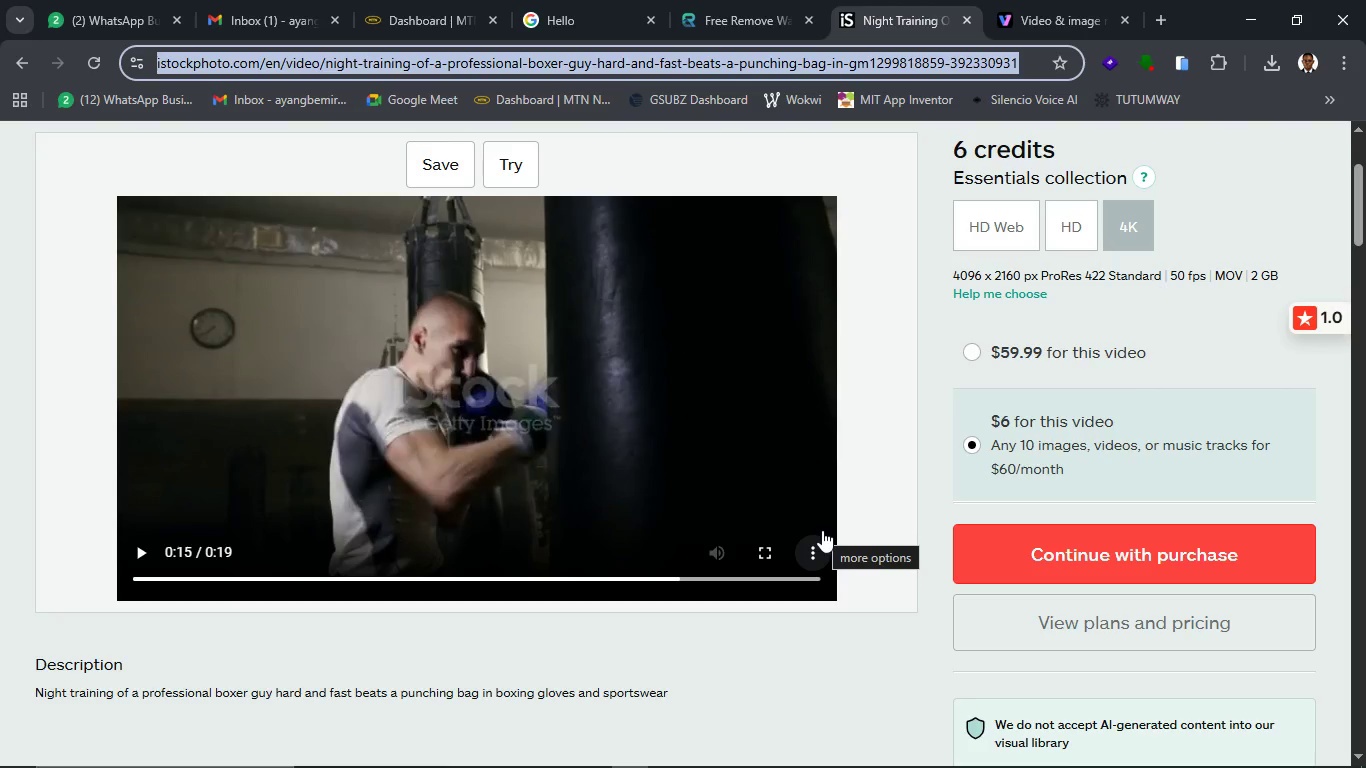 
left_click([137, 564])
 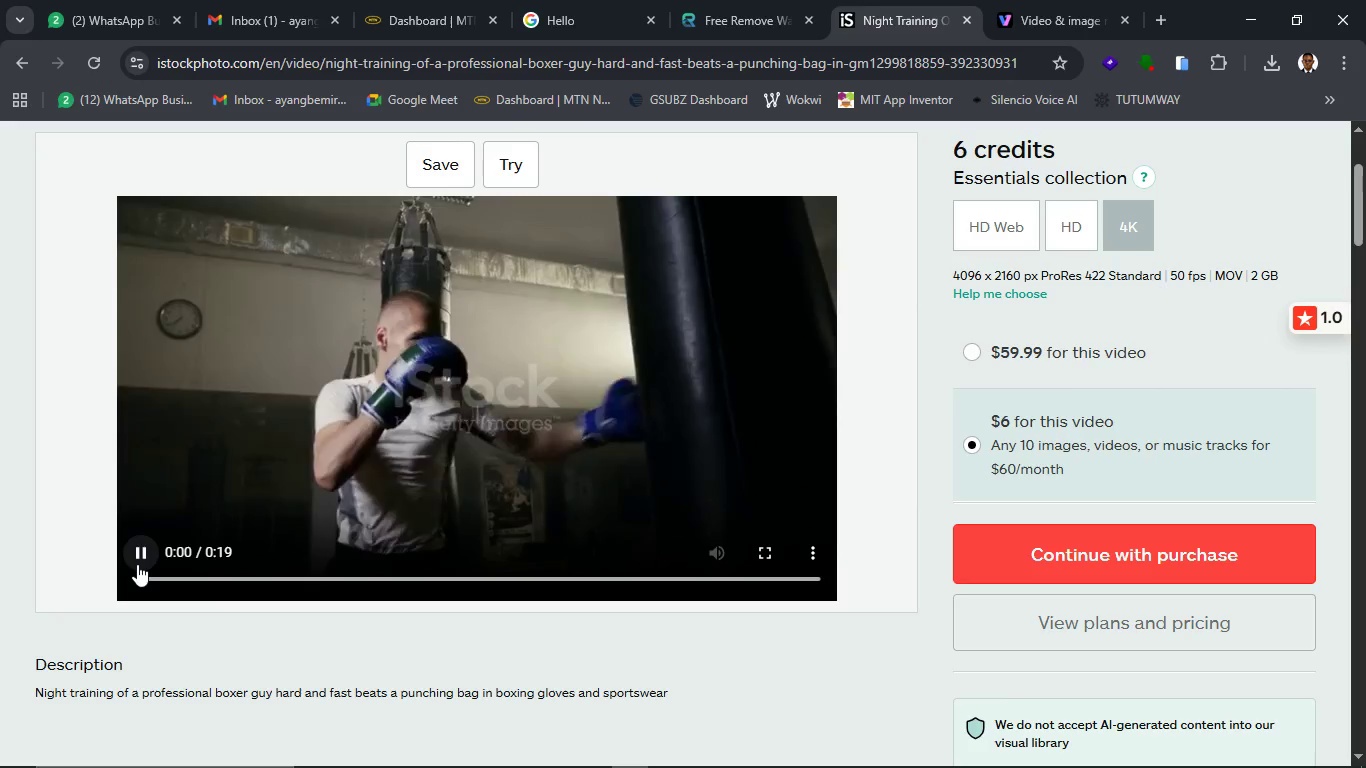 
wait(9.67)
 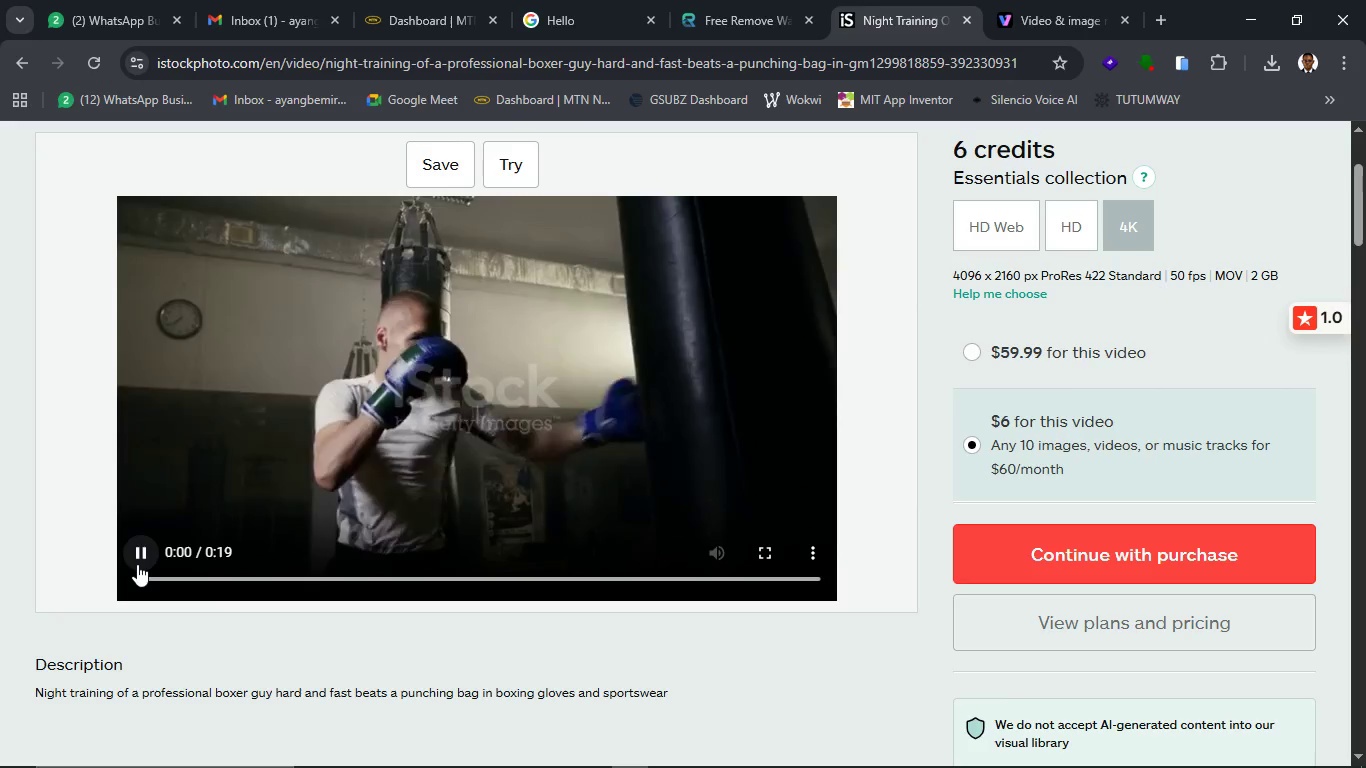 
left_click([137, 564])
 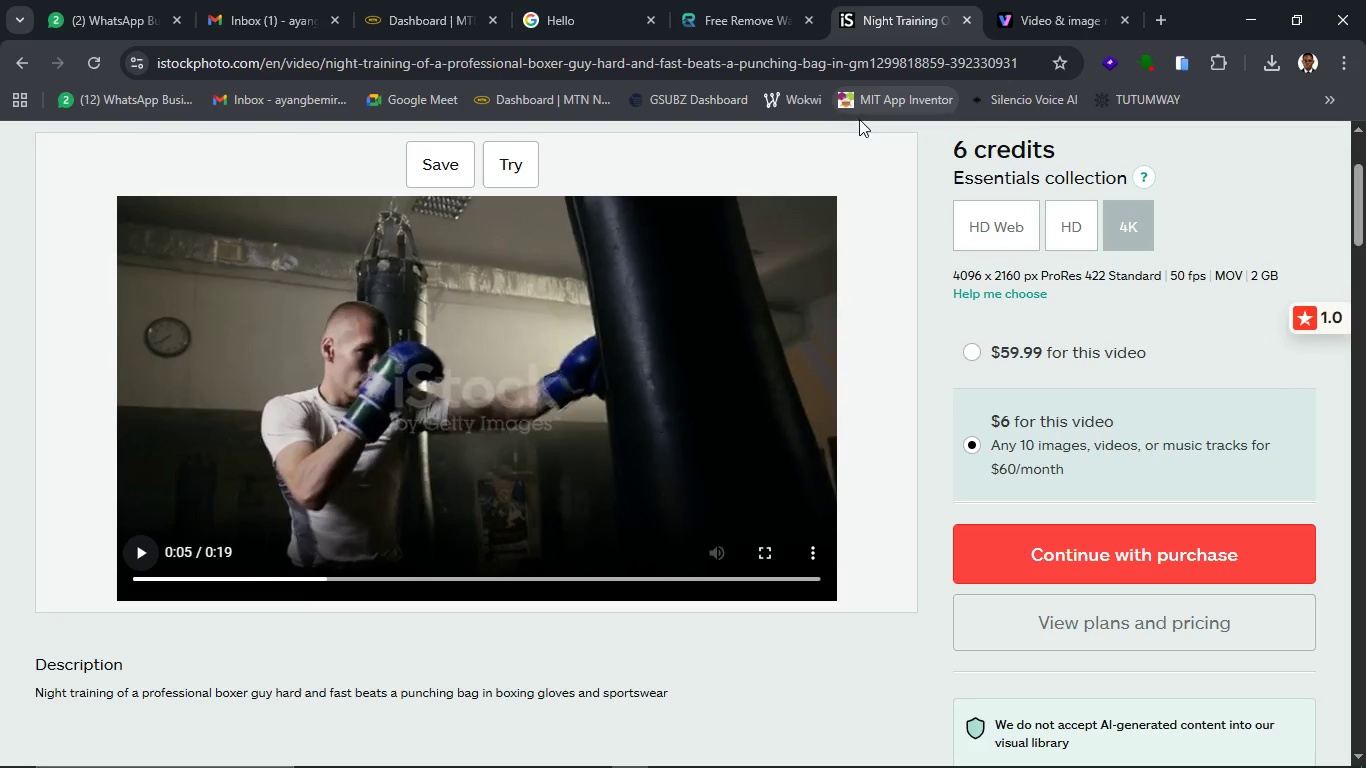 
scroll: coordinate [888, 336], scroll_direction: up, amount: 5.0
 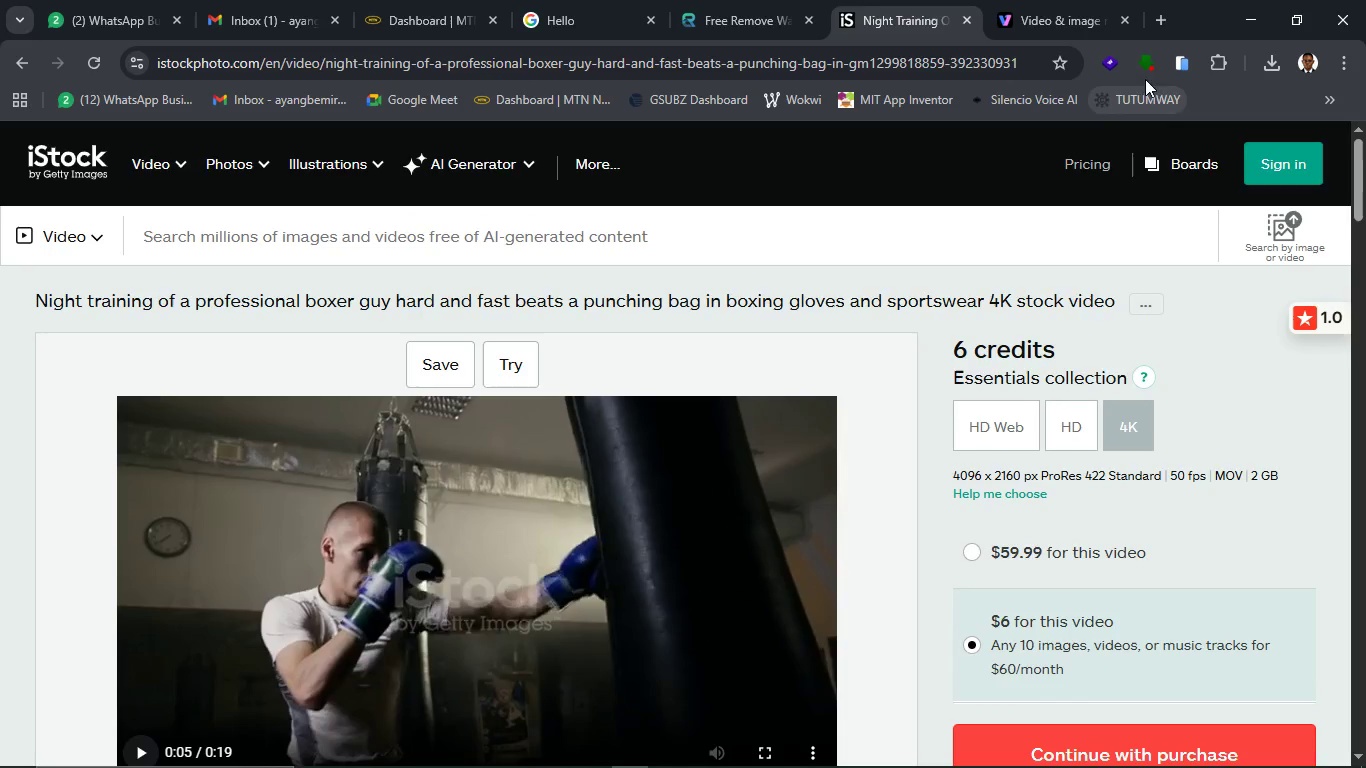 
left_click([1150, 73])
 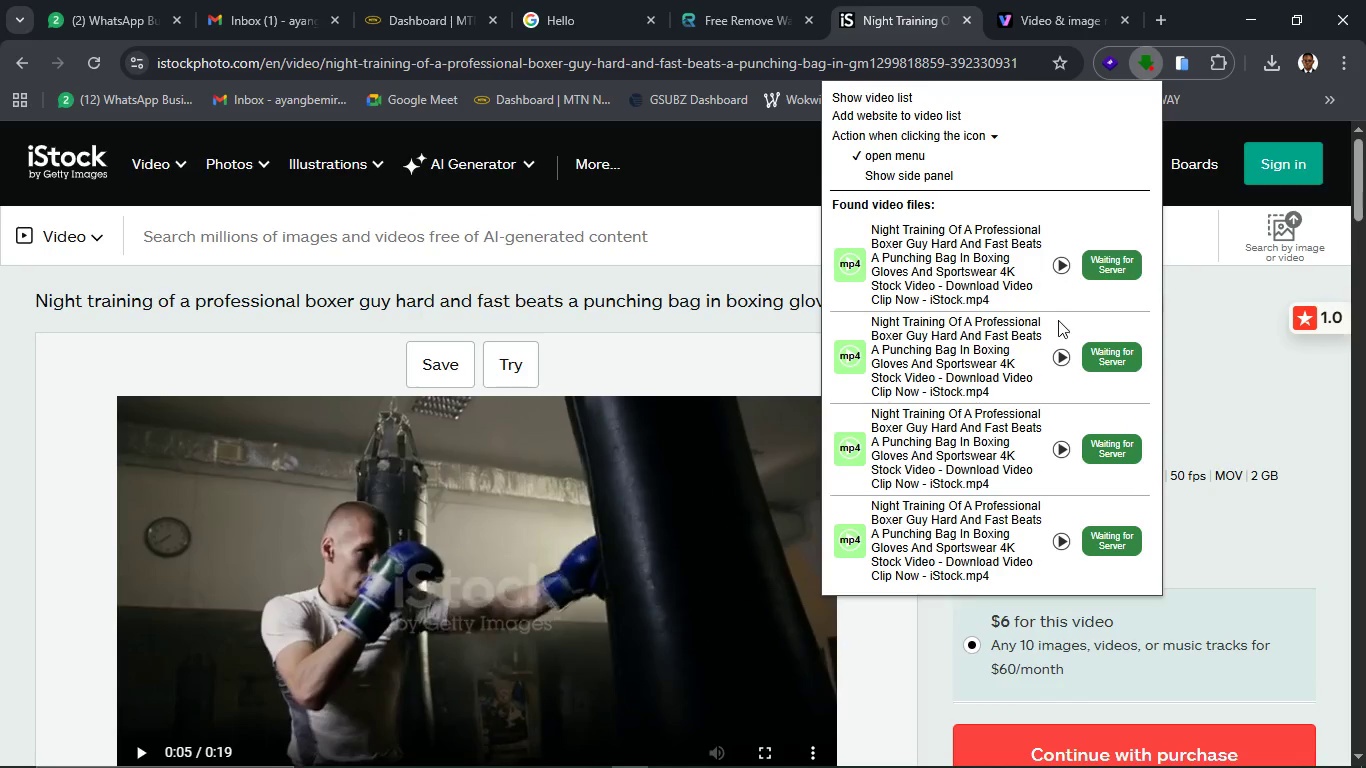 
mouse_move([1086, 340])
 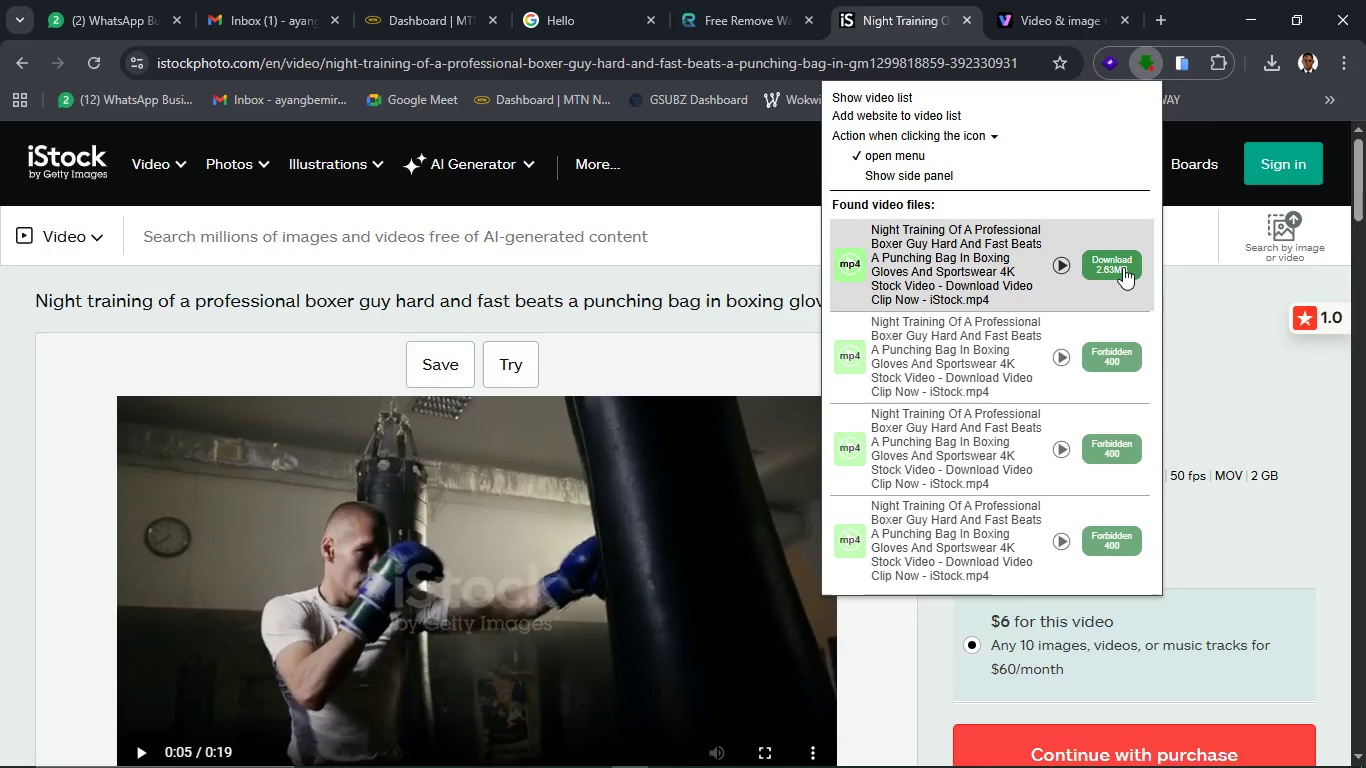 
left_click([1123, 267])
 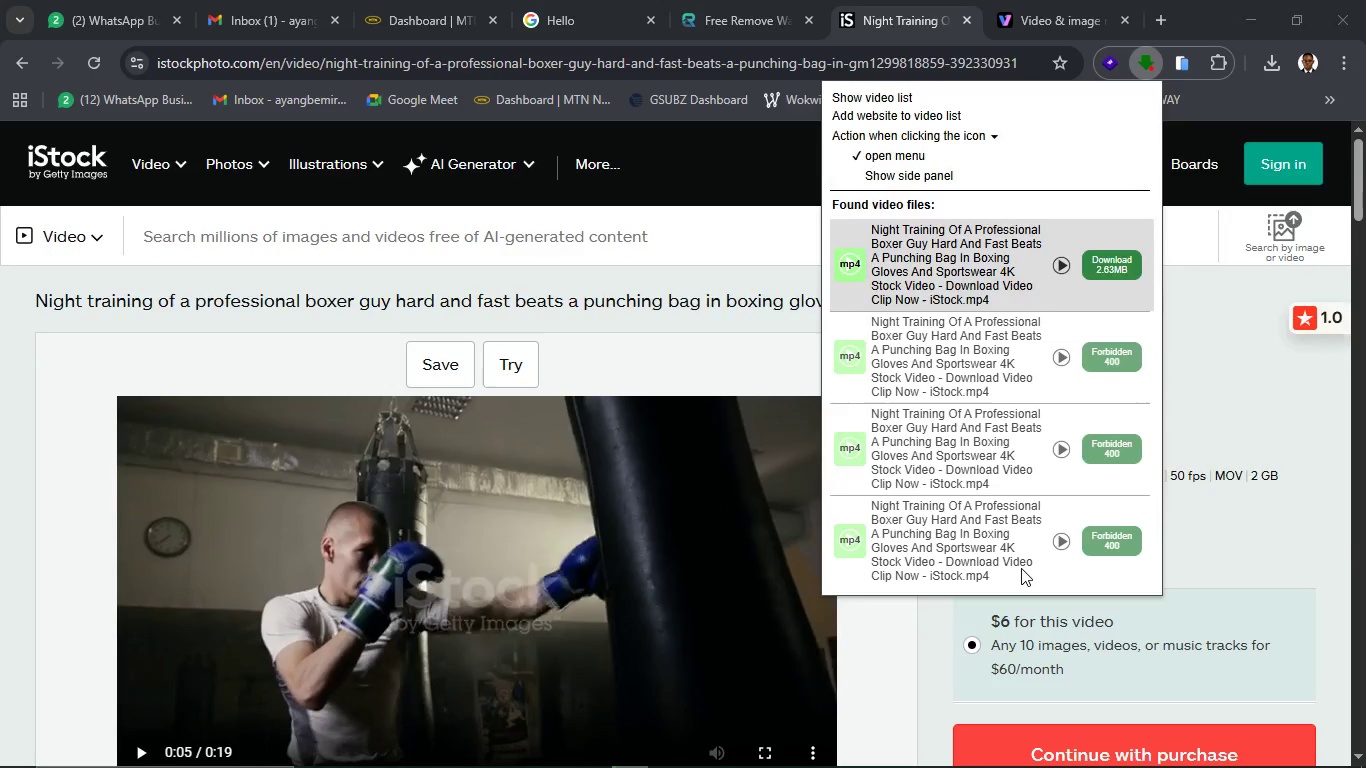 
wait(7.33)
 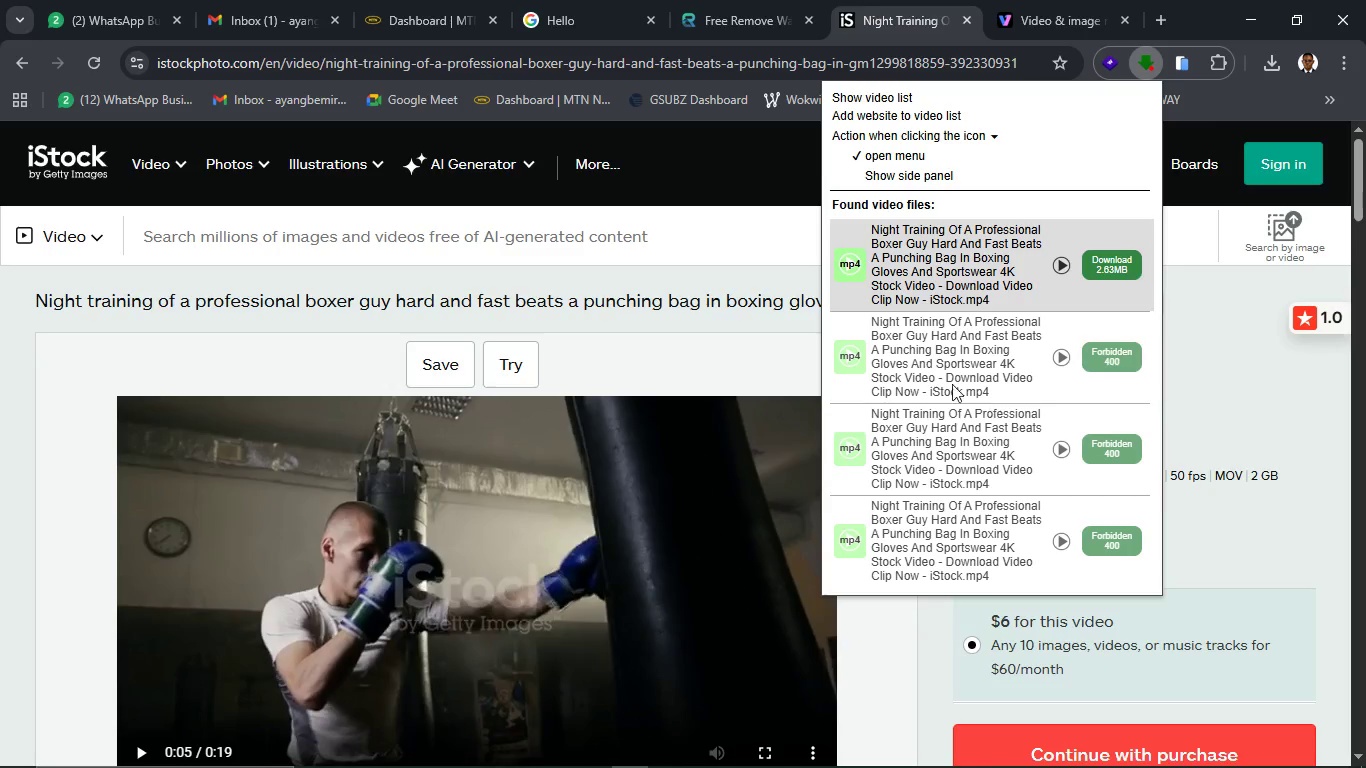 
left_click([1180, 526])
 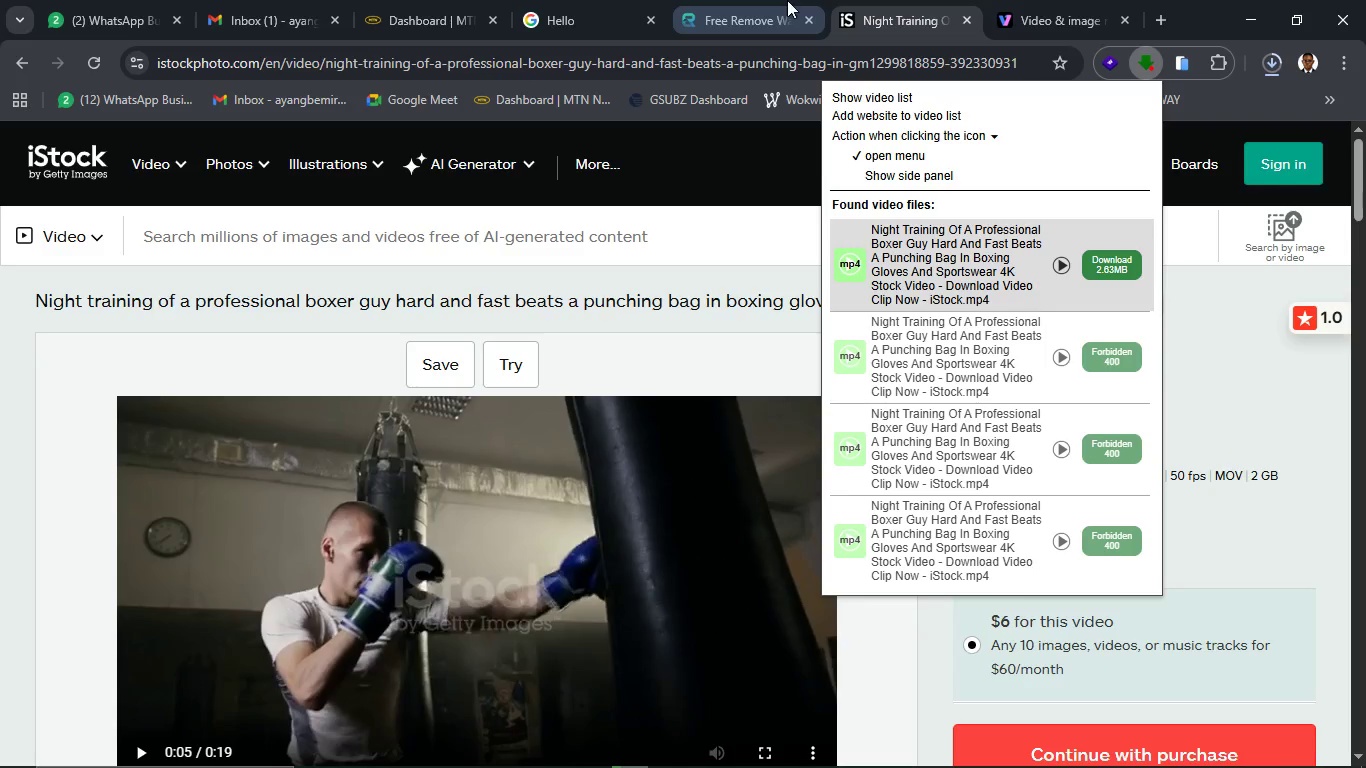 
left_click([572, 0])
 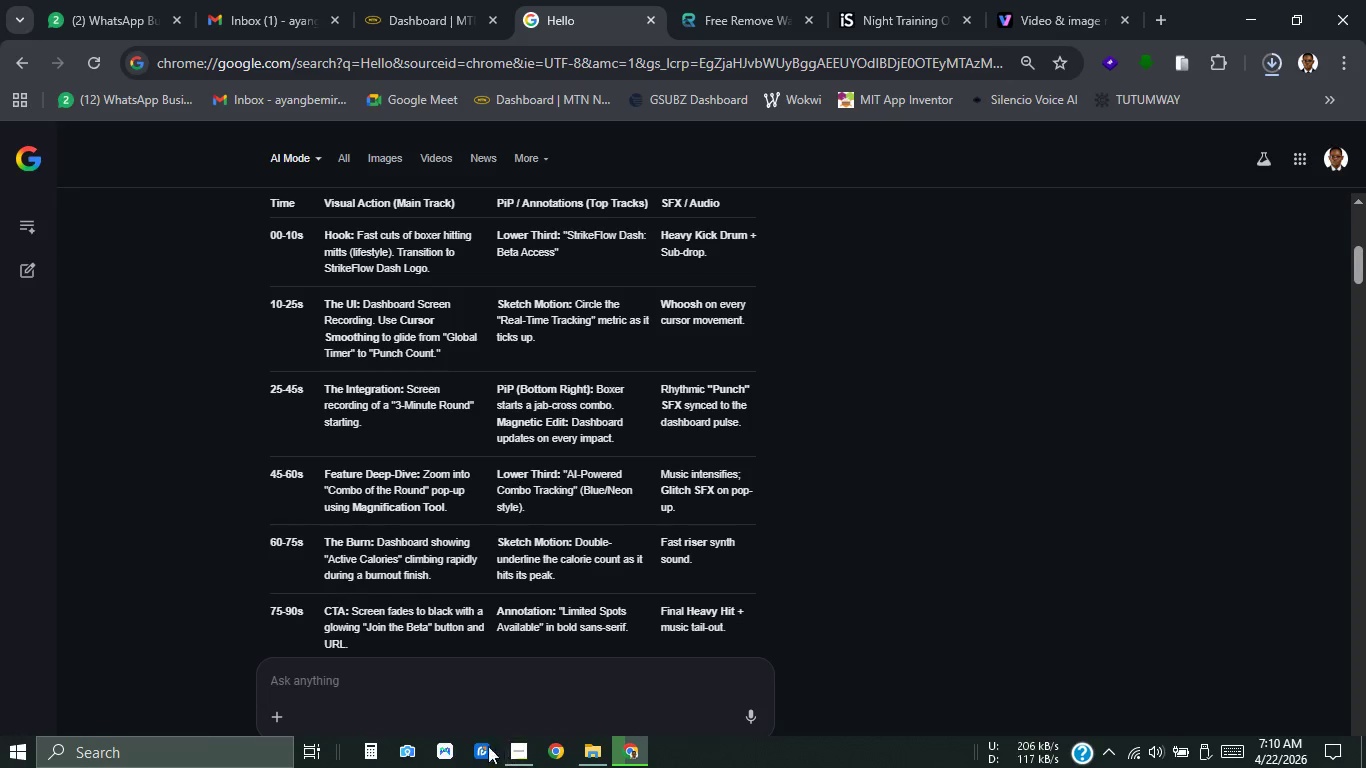 
left_click([509, 751])
 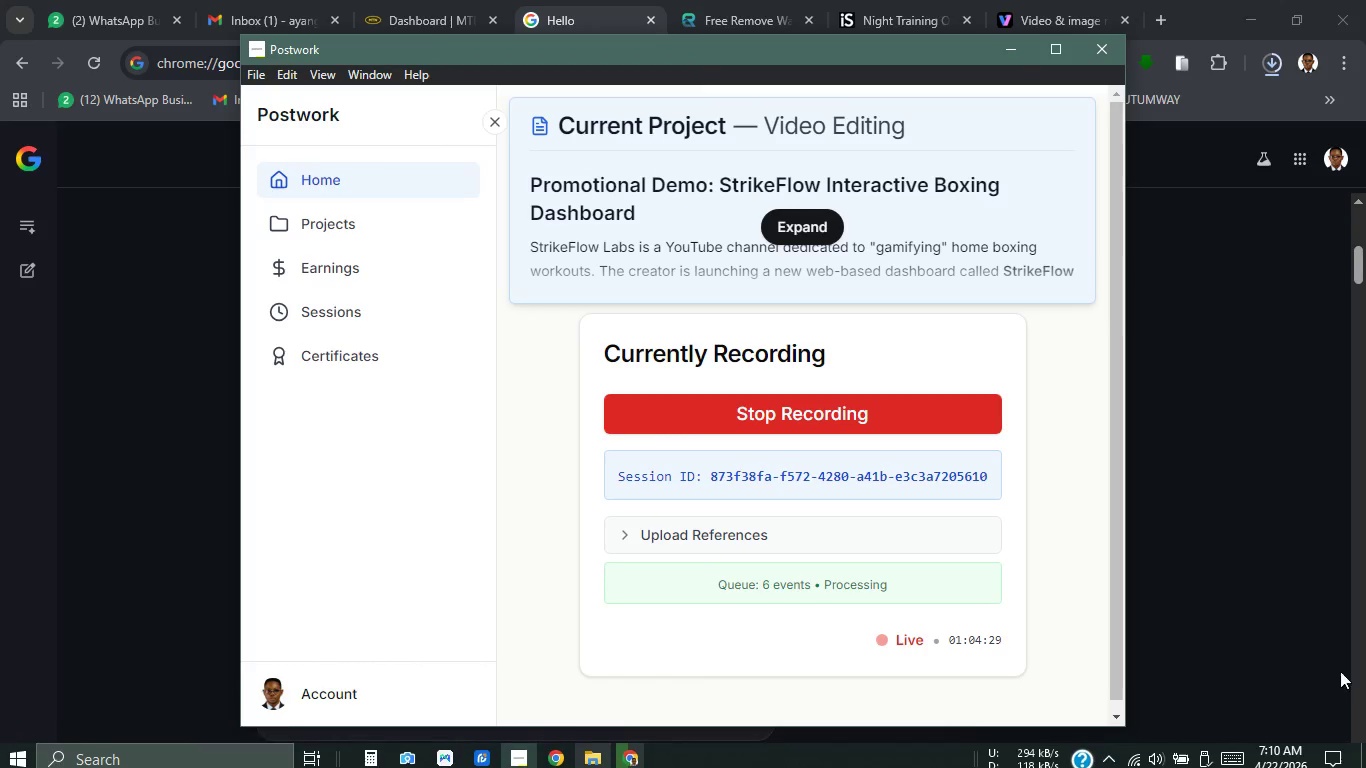 
left_click([1239, 620])
 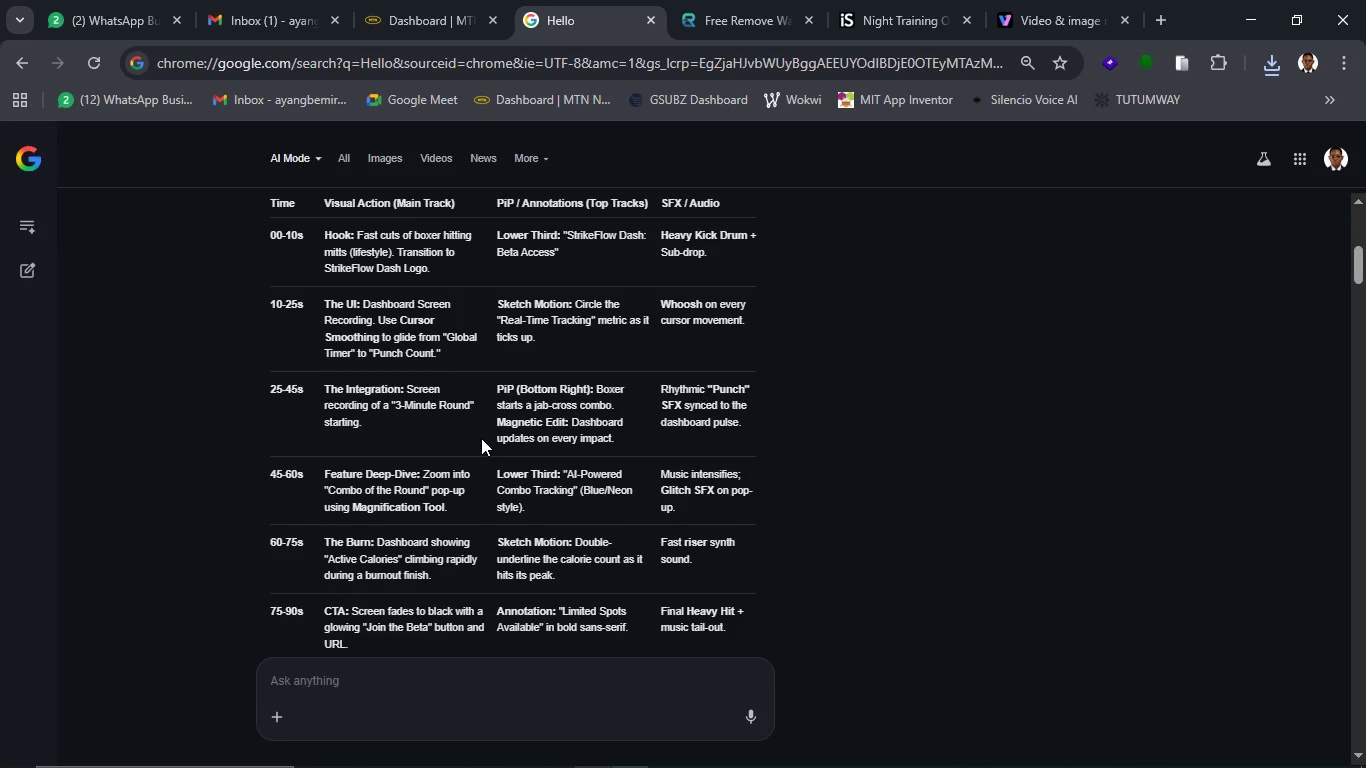 
wait(44.09)
 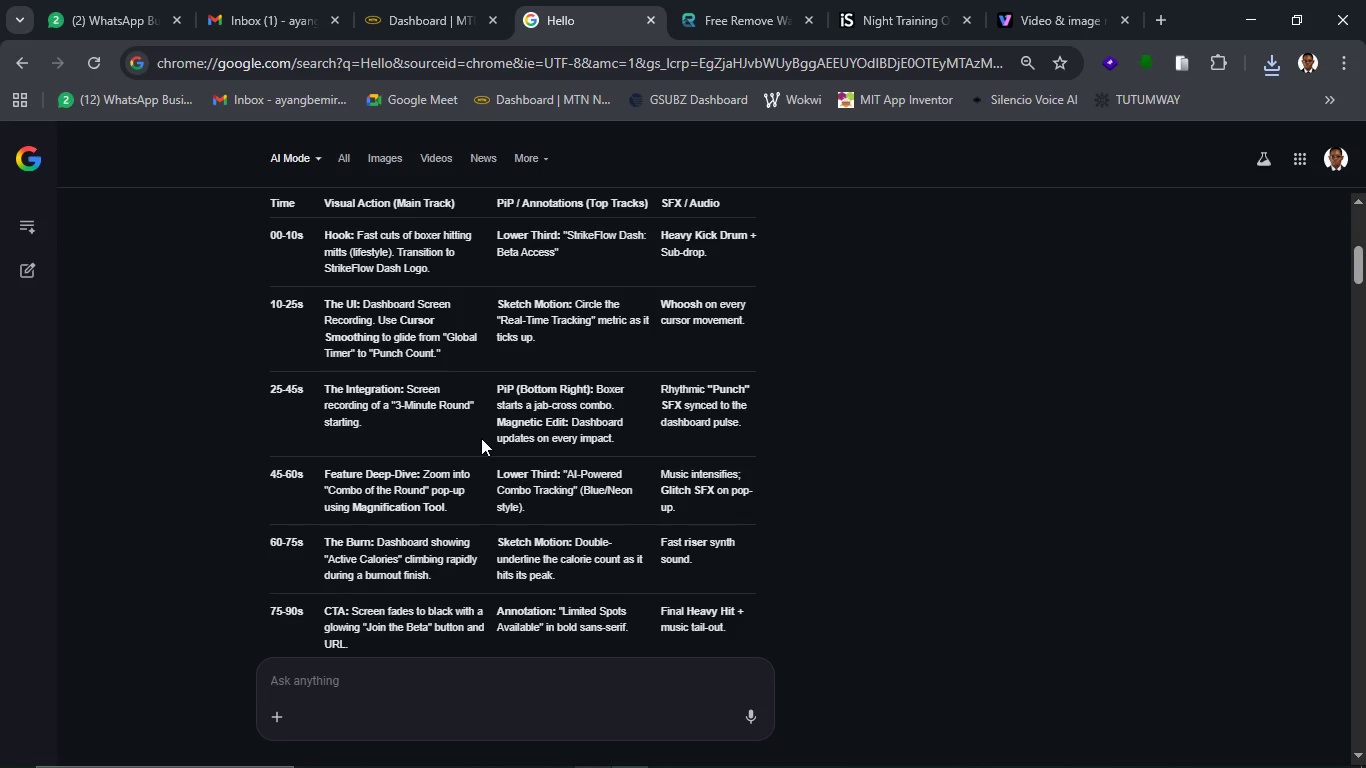 
scroll: coordinate [507, 497], scroll_direction: down, amount: 1.0
 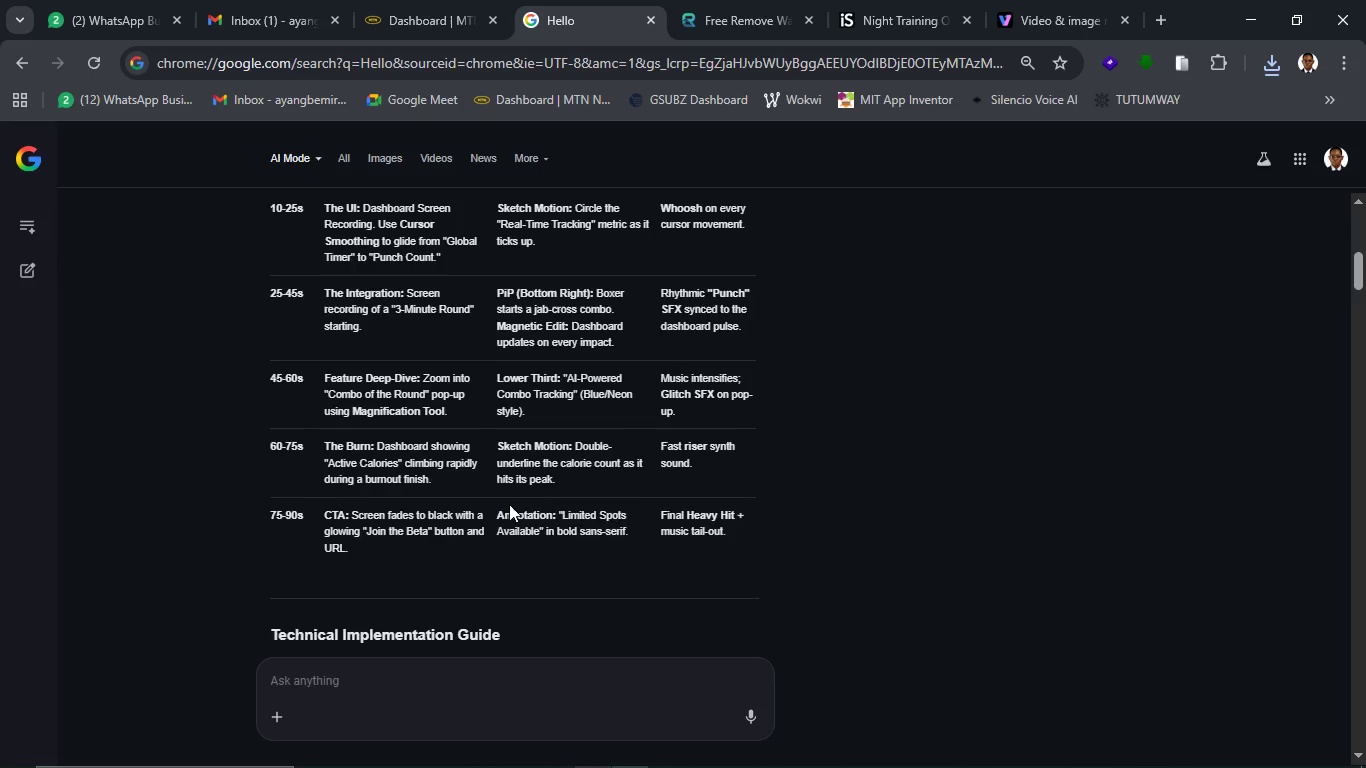 
scroll: coordinate [509, 504], scroll_direction: up, amount: 1.0
 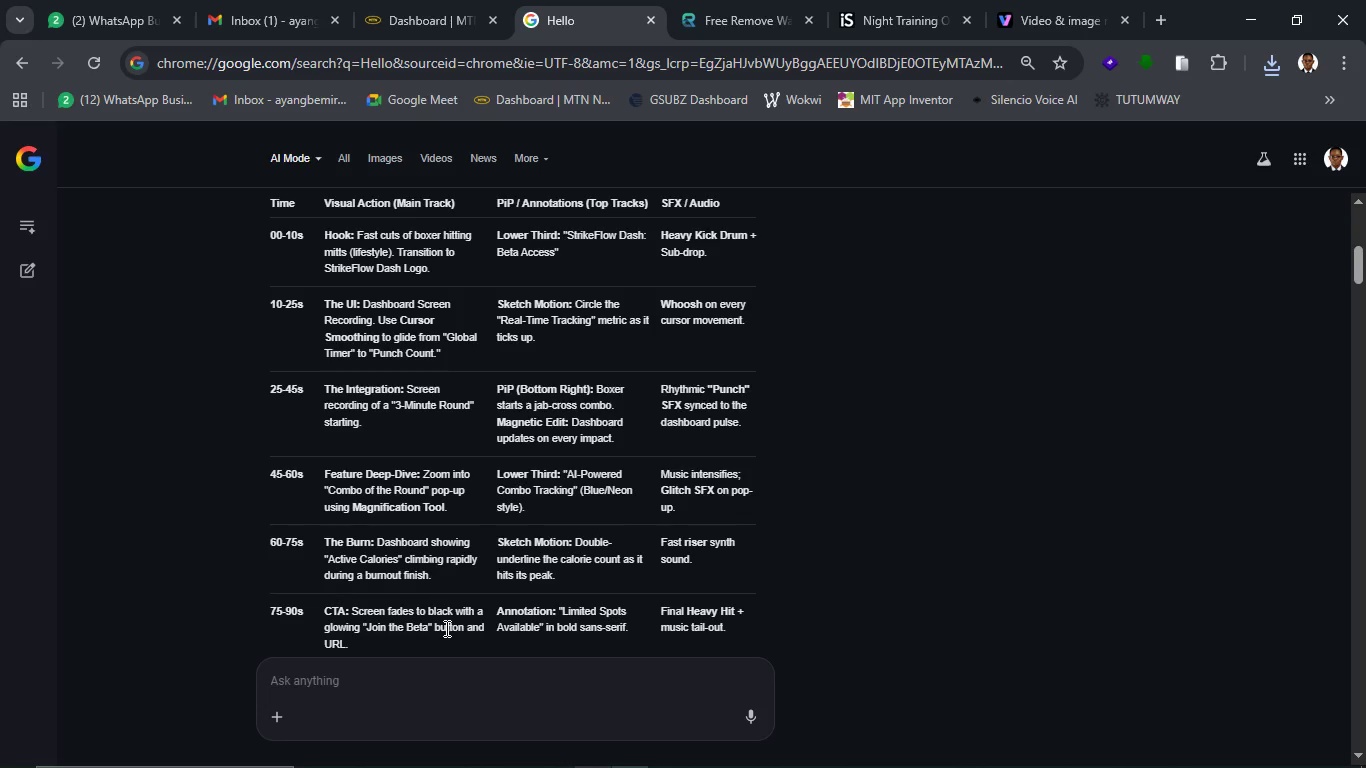 
wait(28.82)
 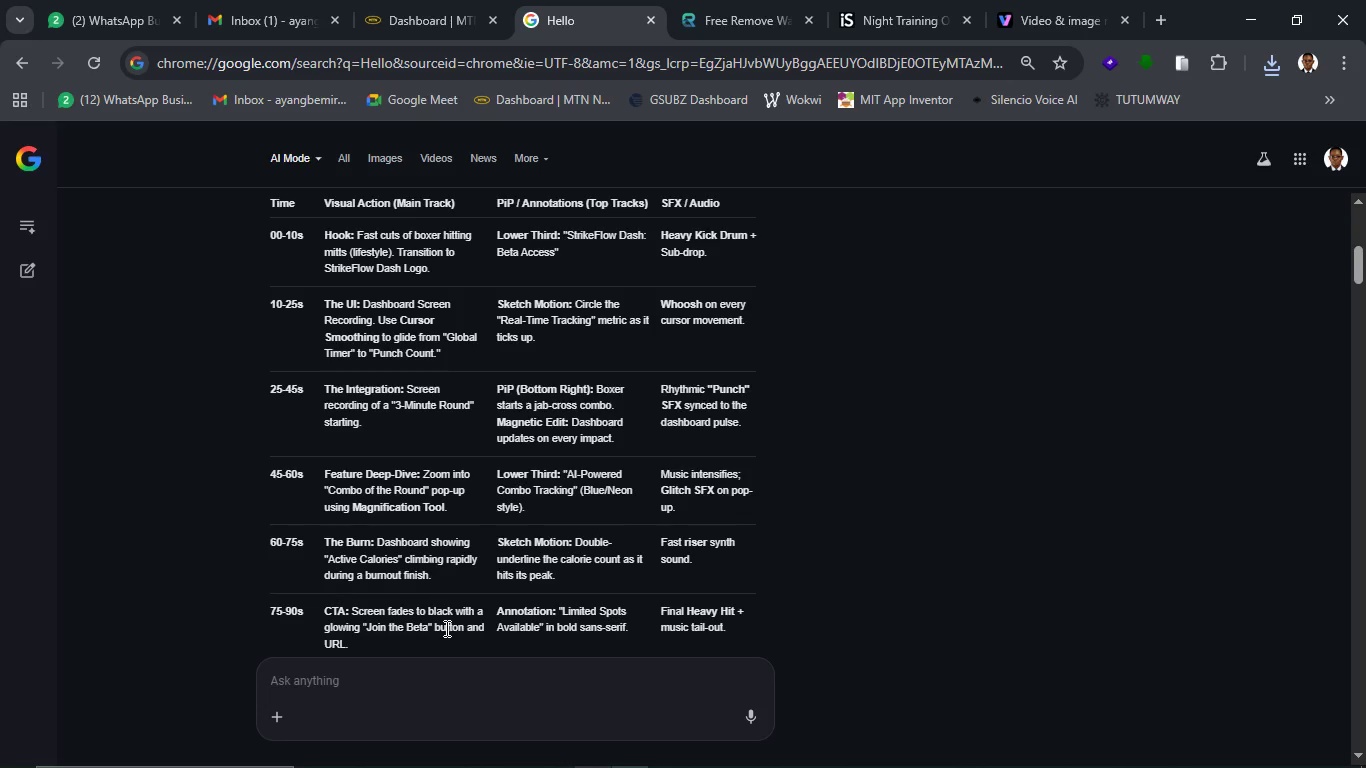 
scroll: coordinate [445, 622], scroll_direction: down, amount: 1.0
 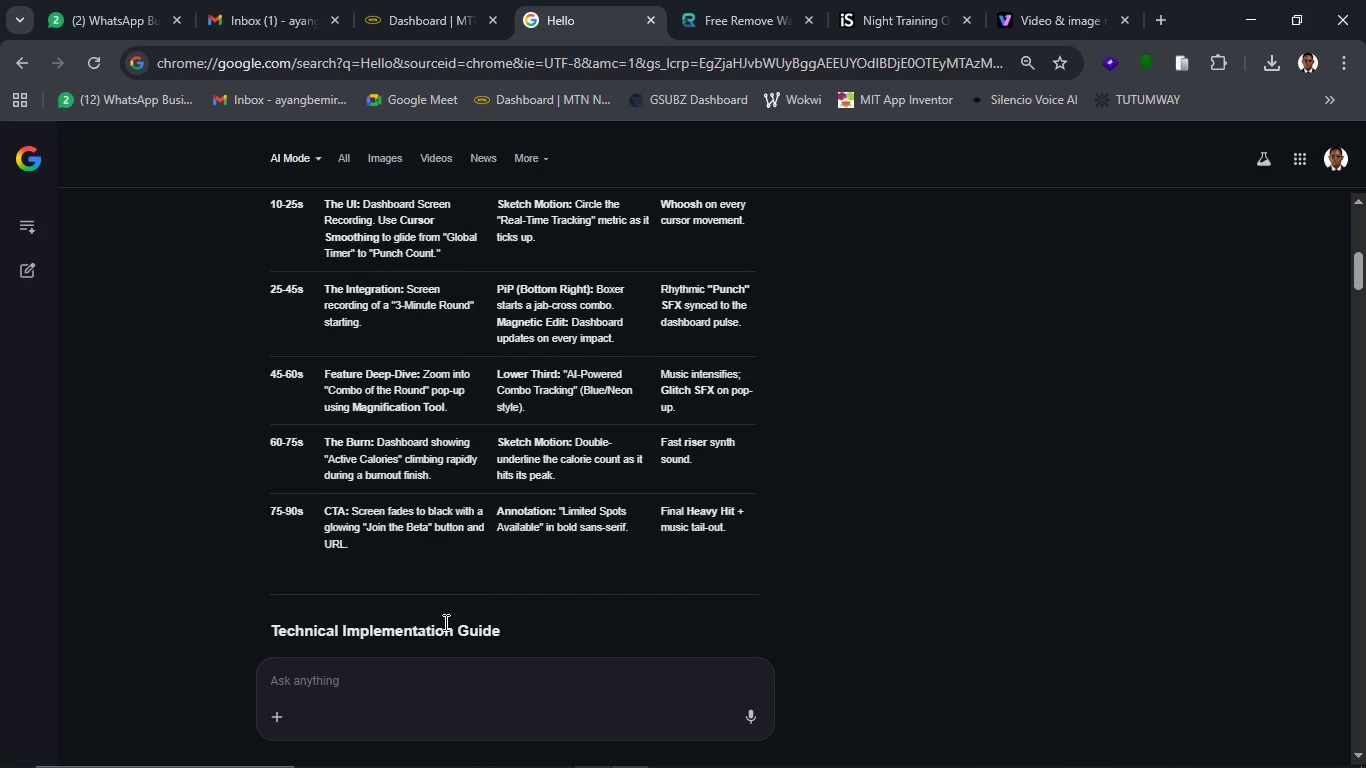 
scroll: coordinate [444, 622], scroll_direction: up, amount: 1.0
 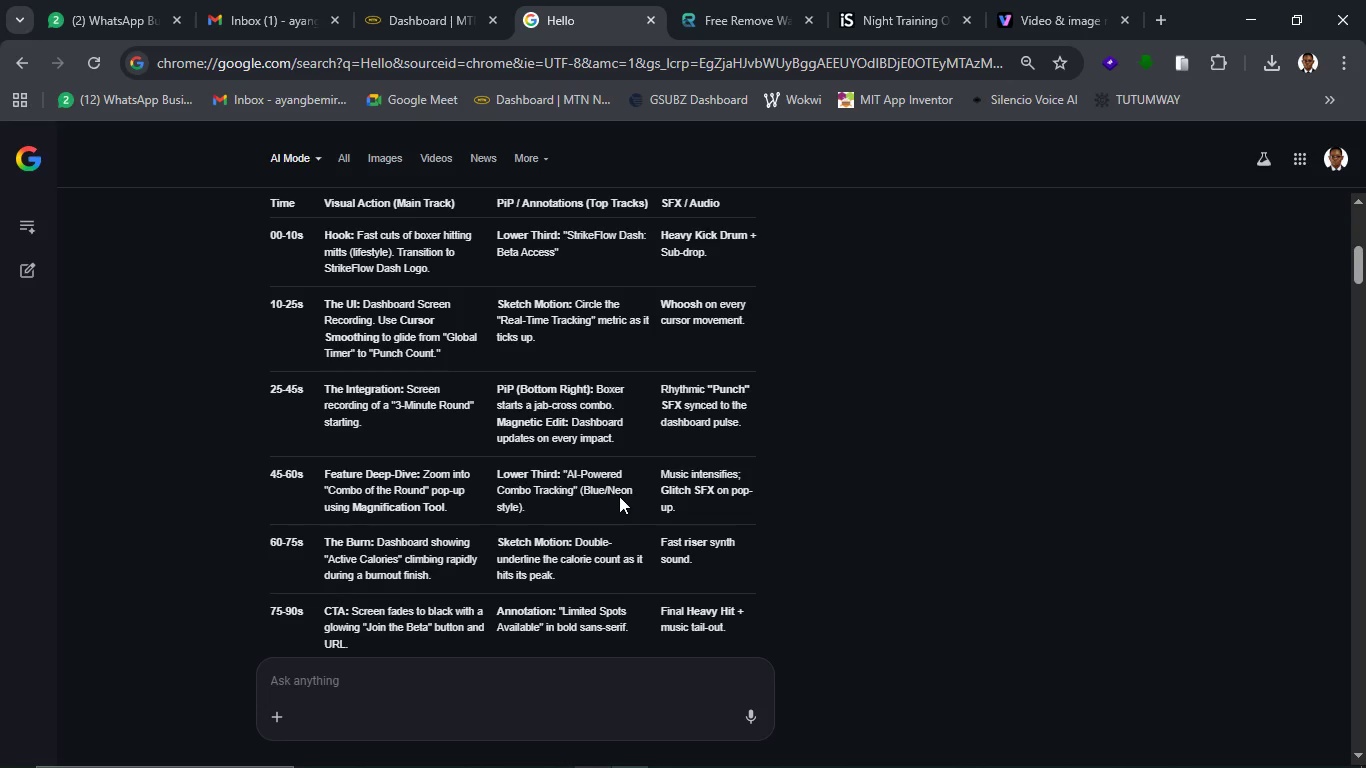 
wait(12.11)
 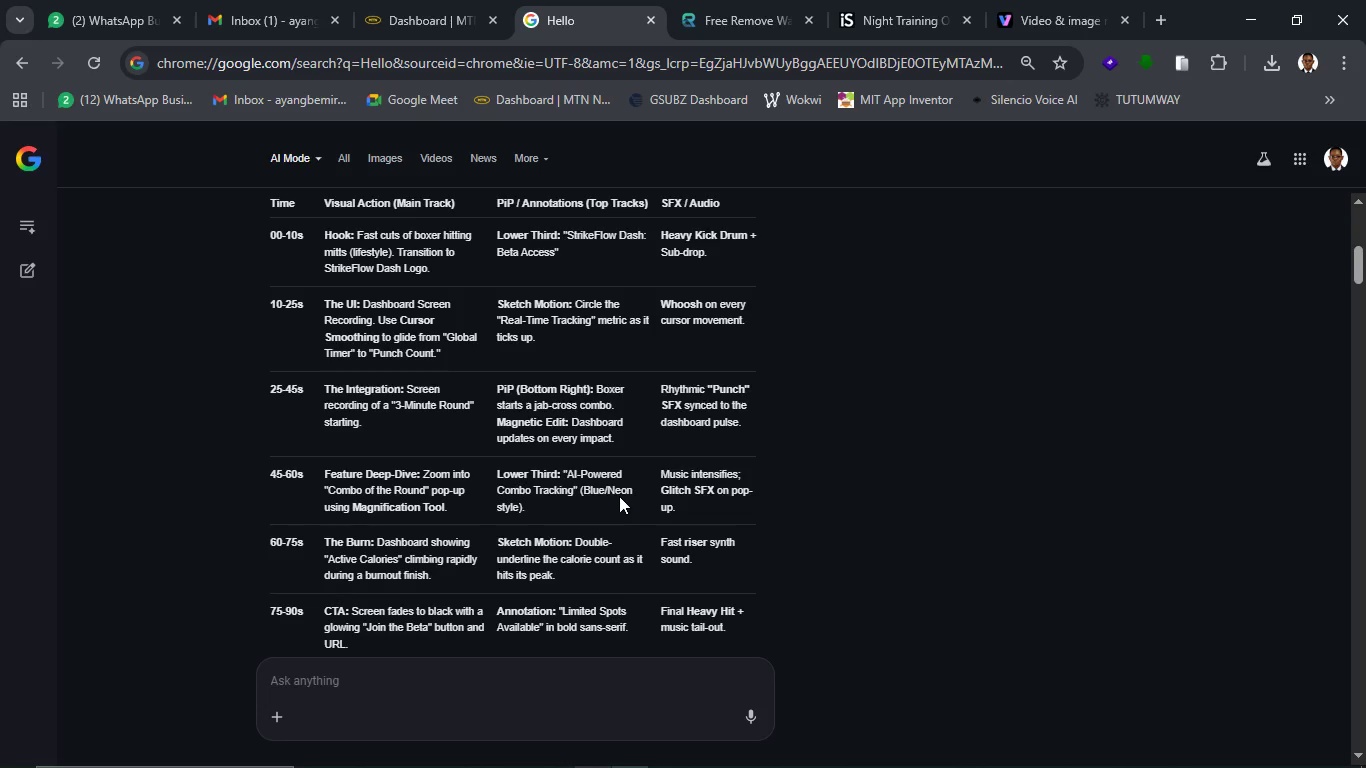 
left_click([1046, 23])
 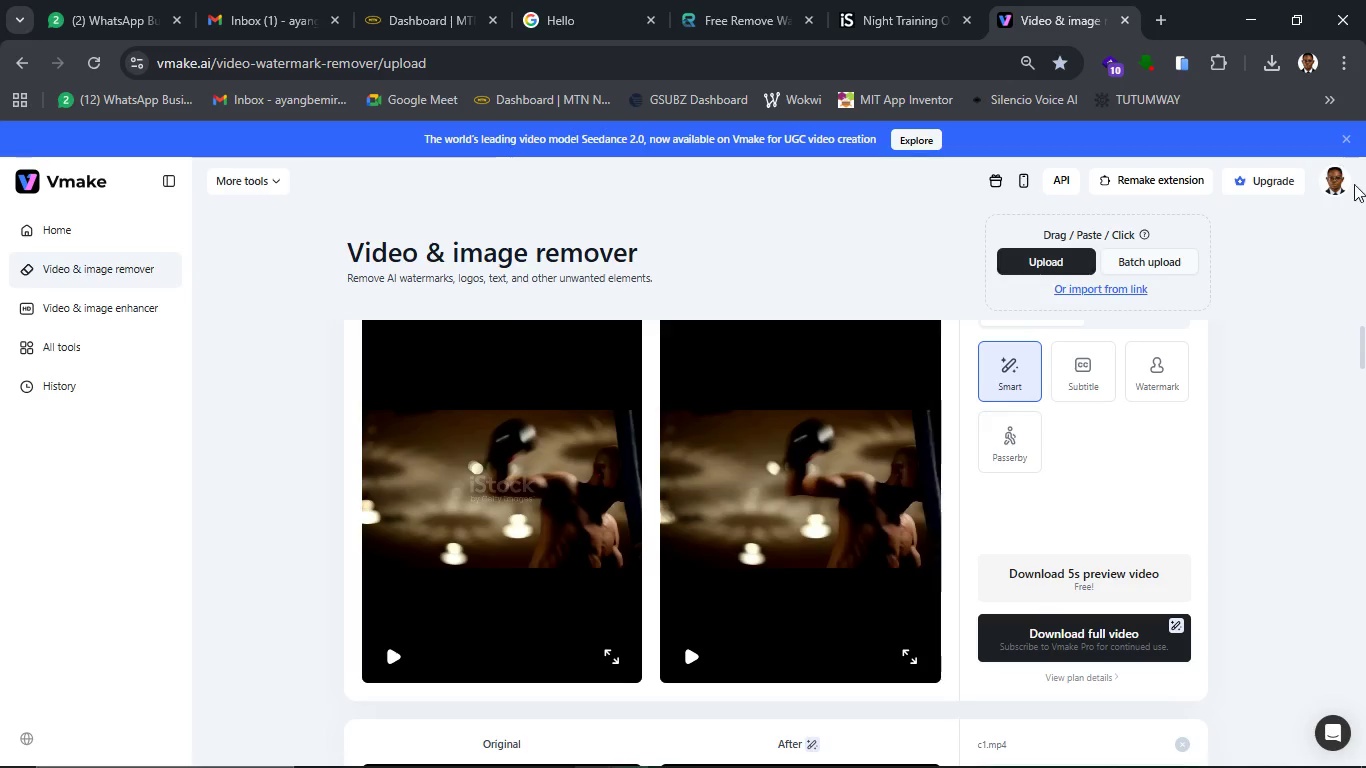 
left_click([1329, 101])
 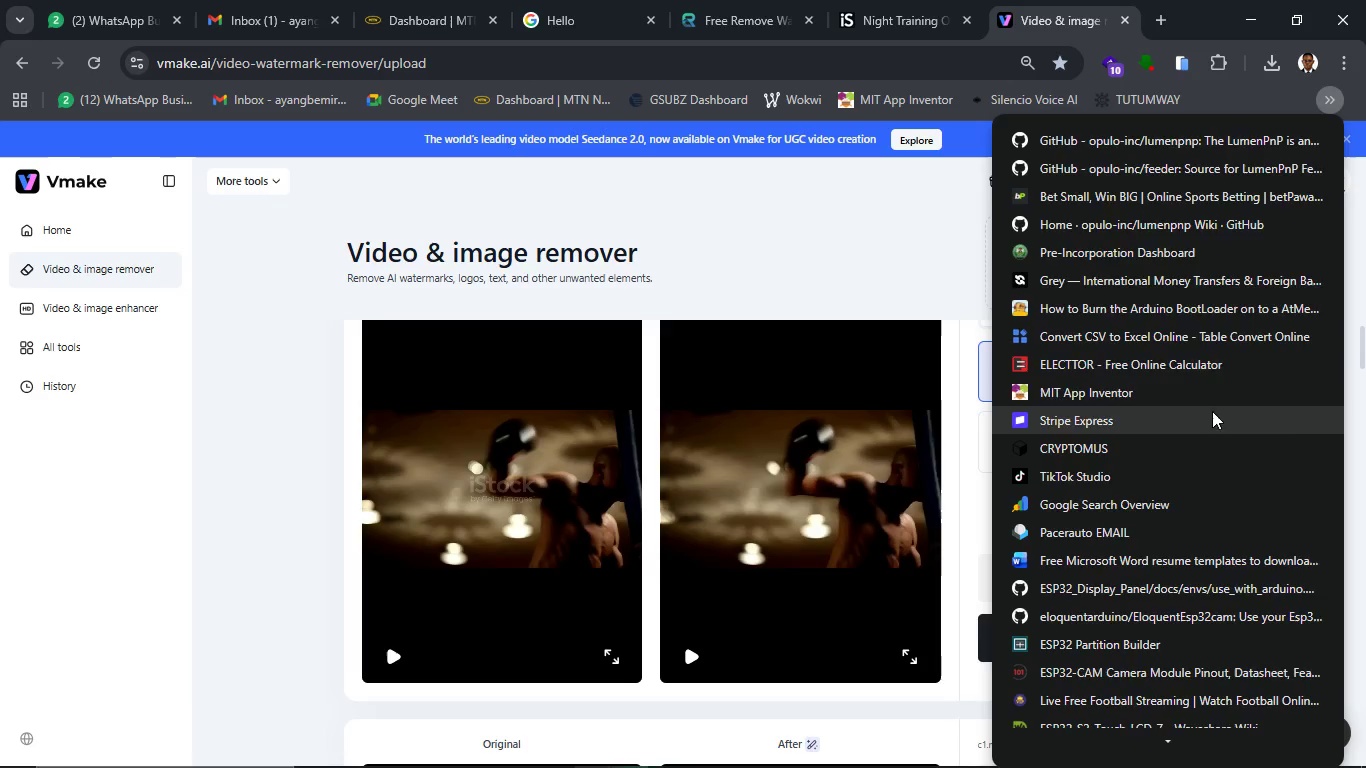 
scroll: coordinate [1204, 497], scroll_direction: down, amount: 41.0
 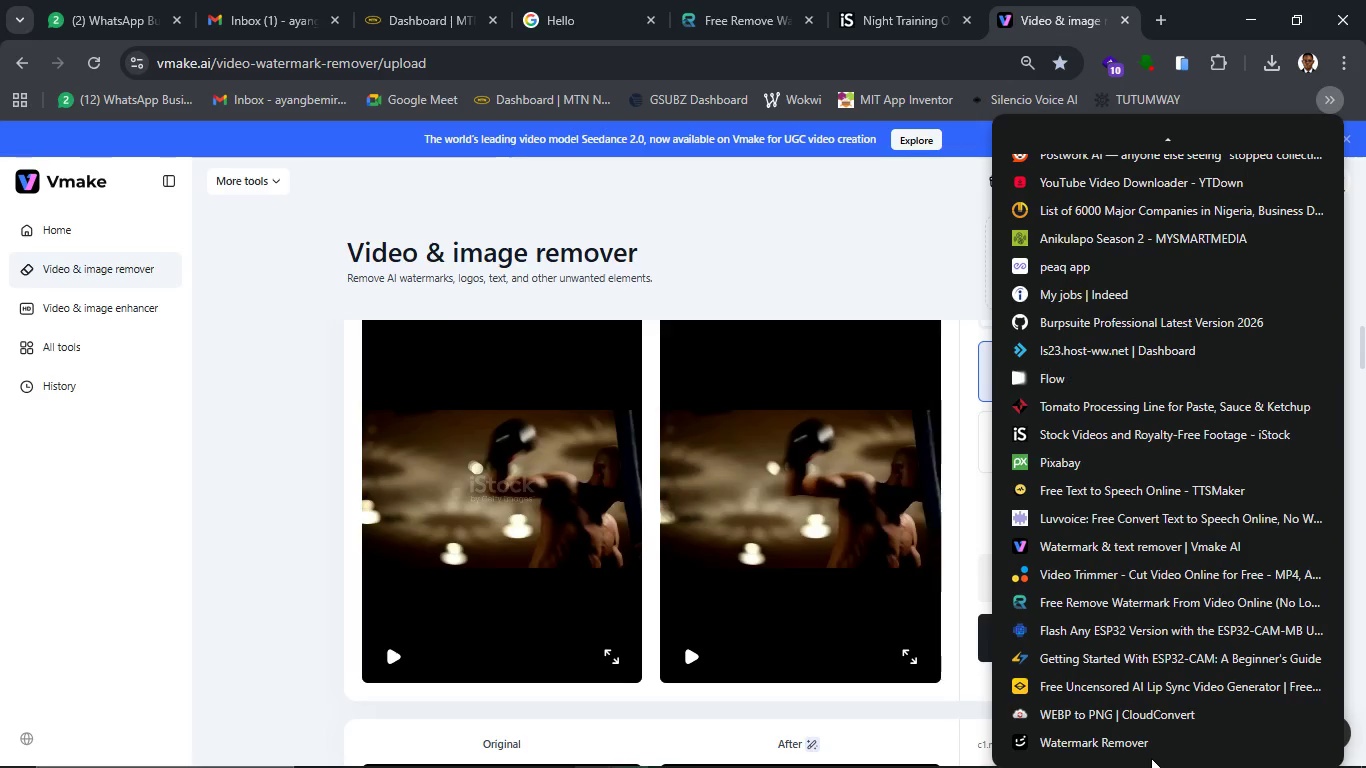 
left_click([1150, 749])
 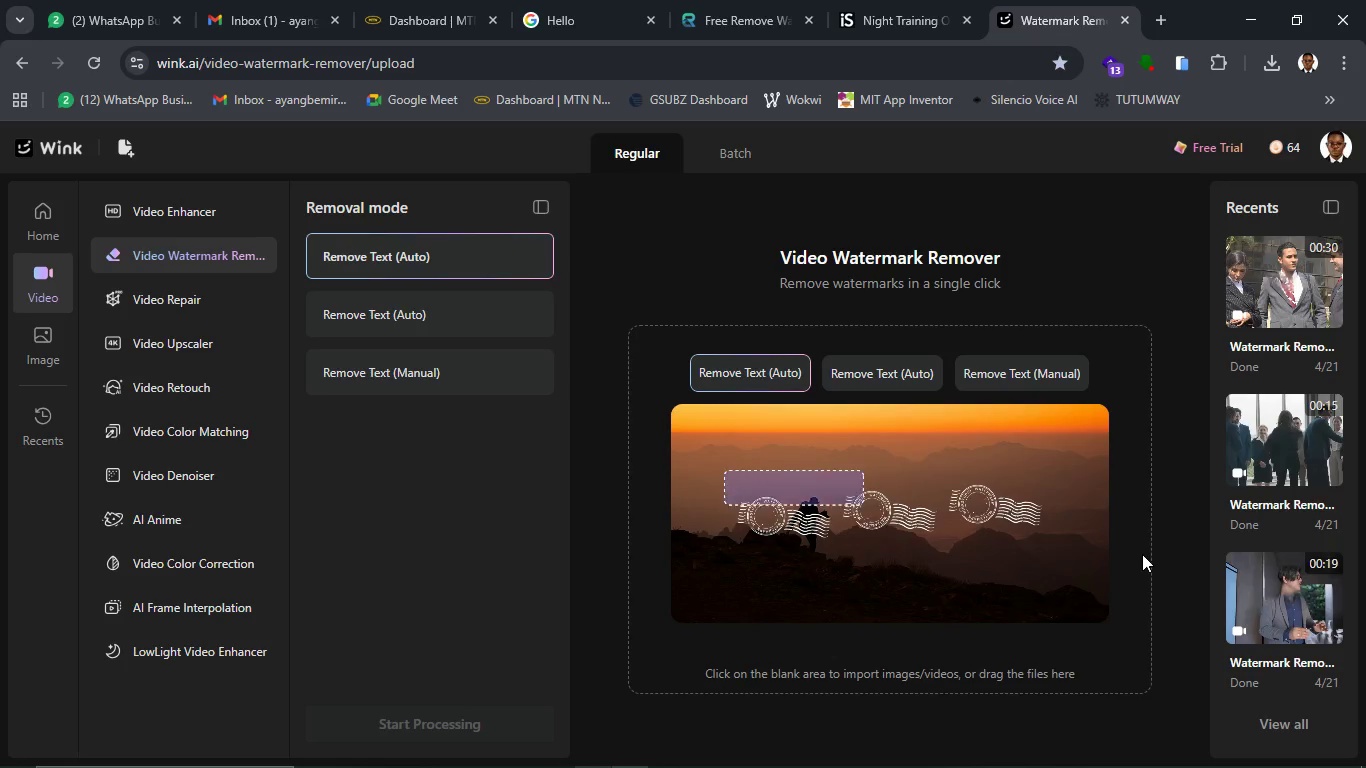 
wait(50.05)
 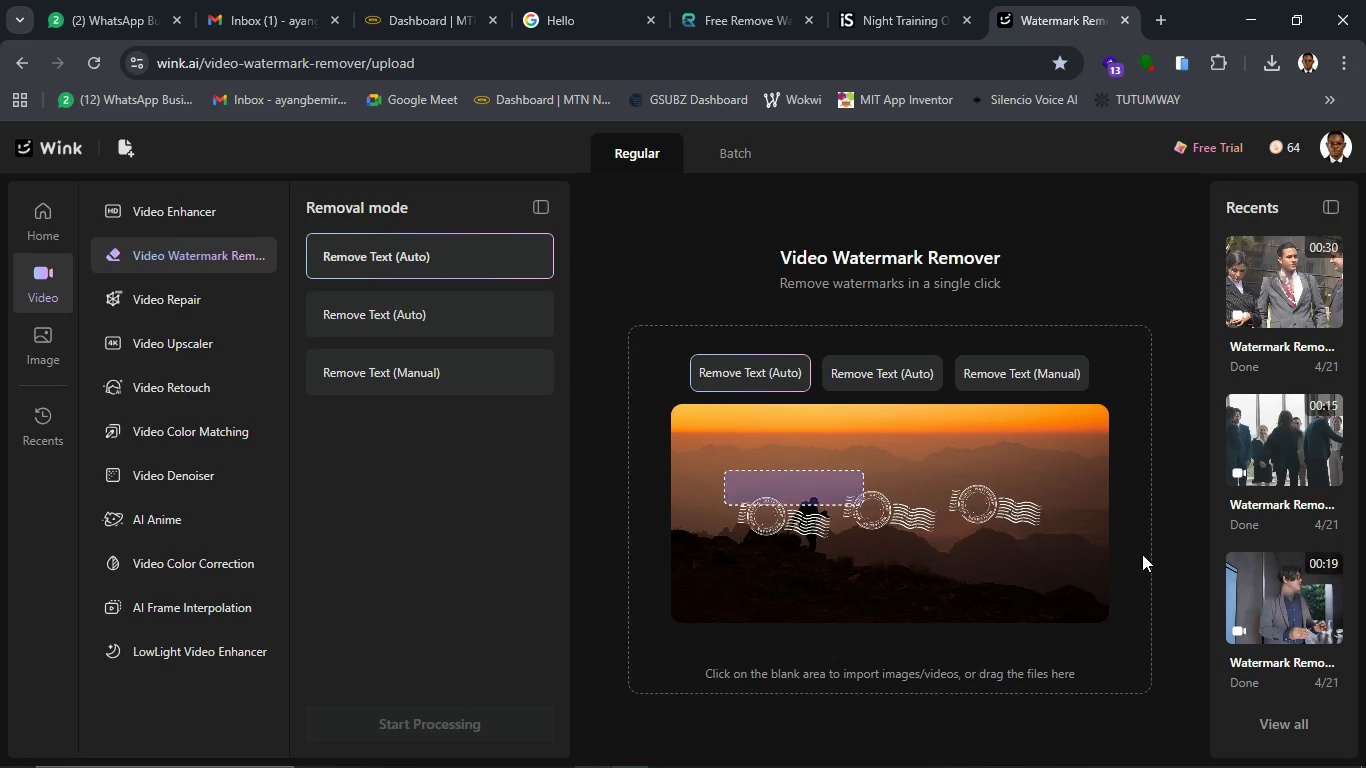 
left_click([942, 671])
 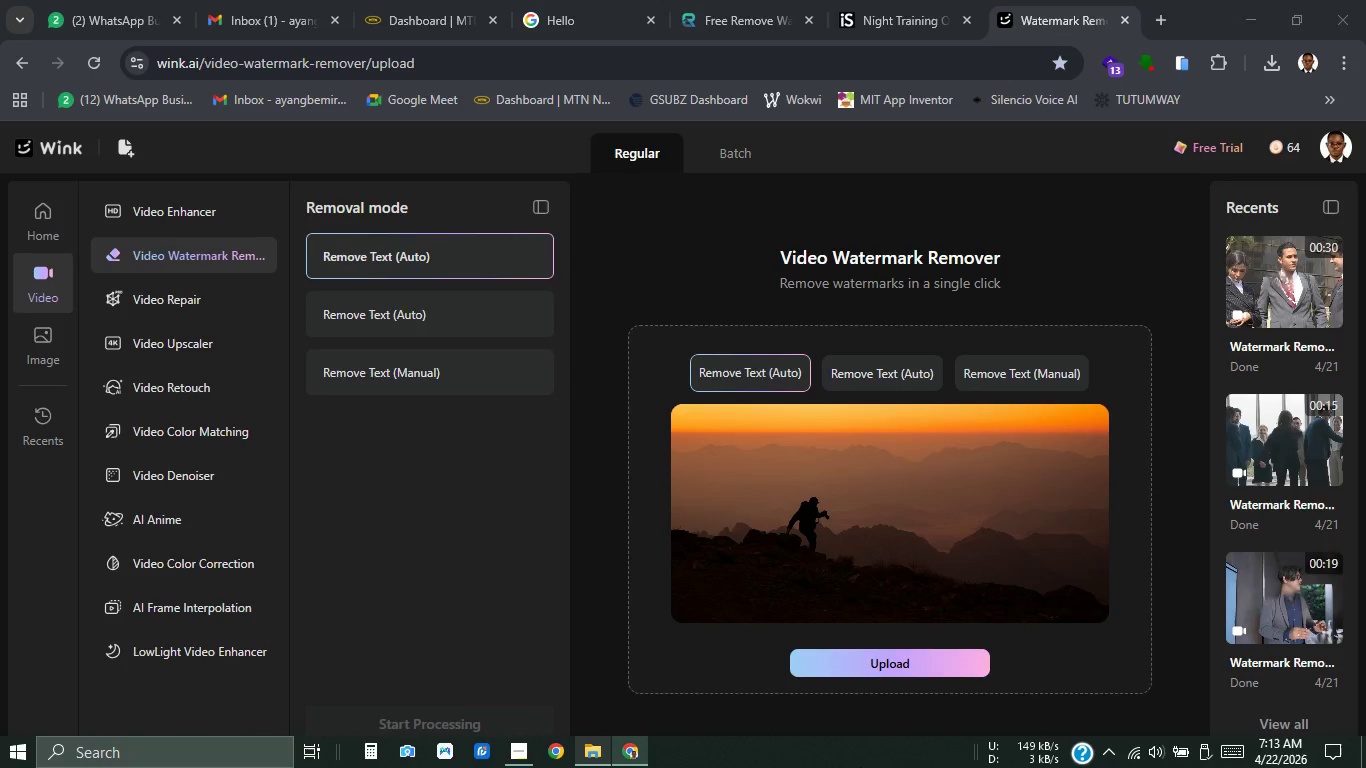 
wait(8.16)
 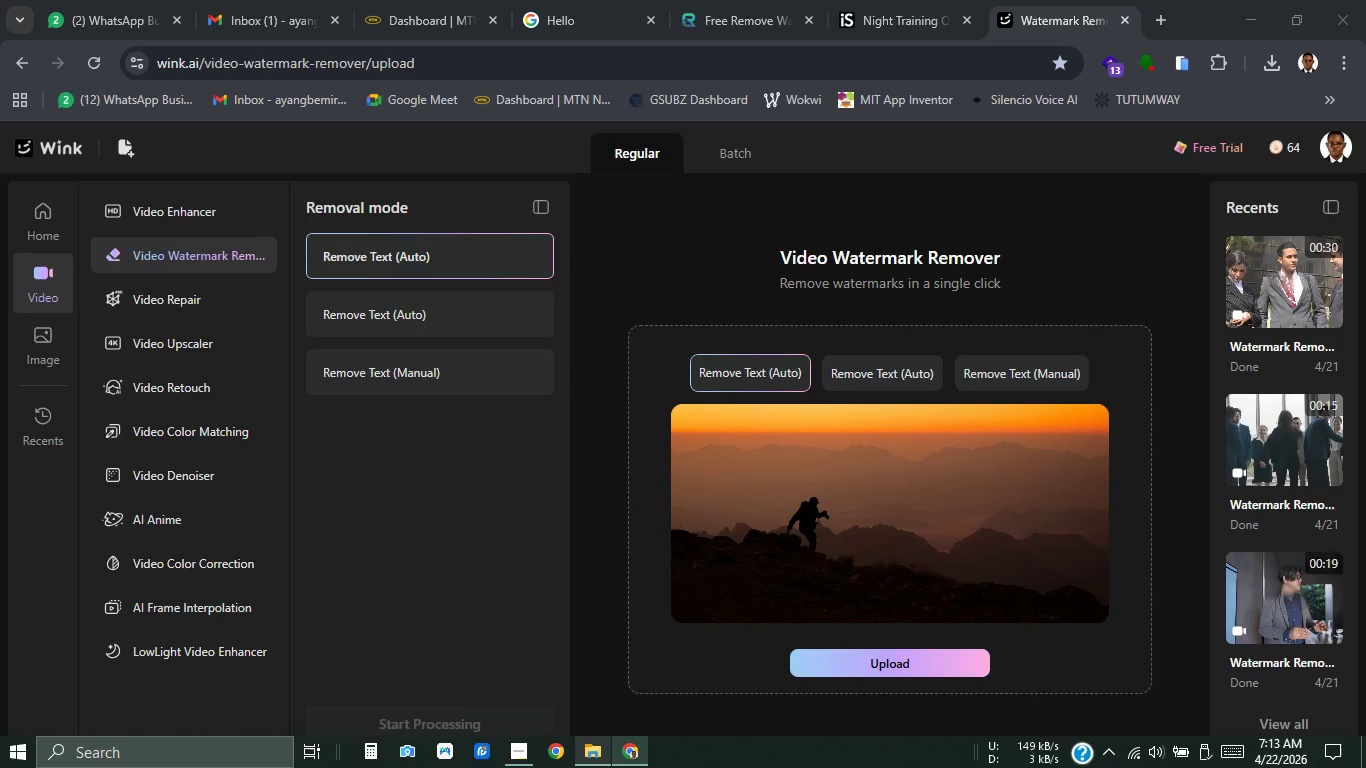 
left_click([235, 204])
 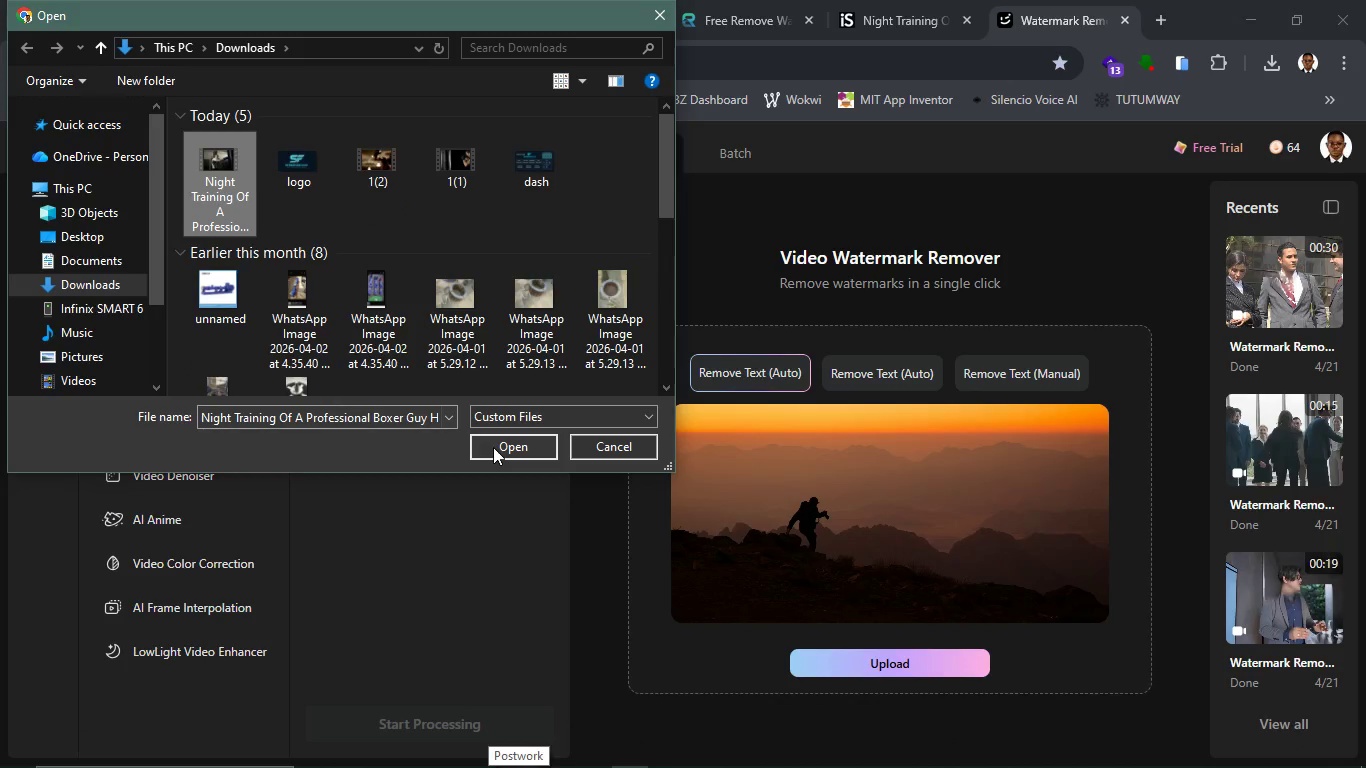 
left_click([493, 447])
 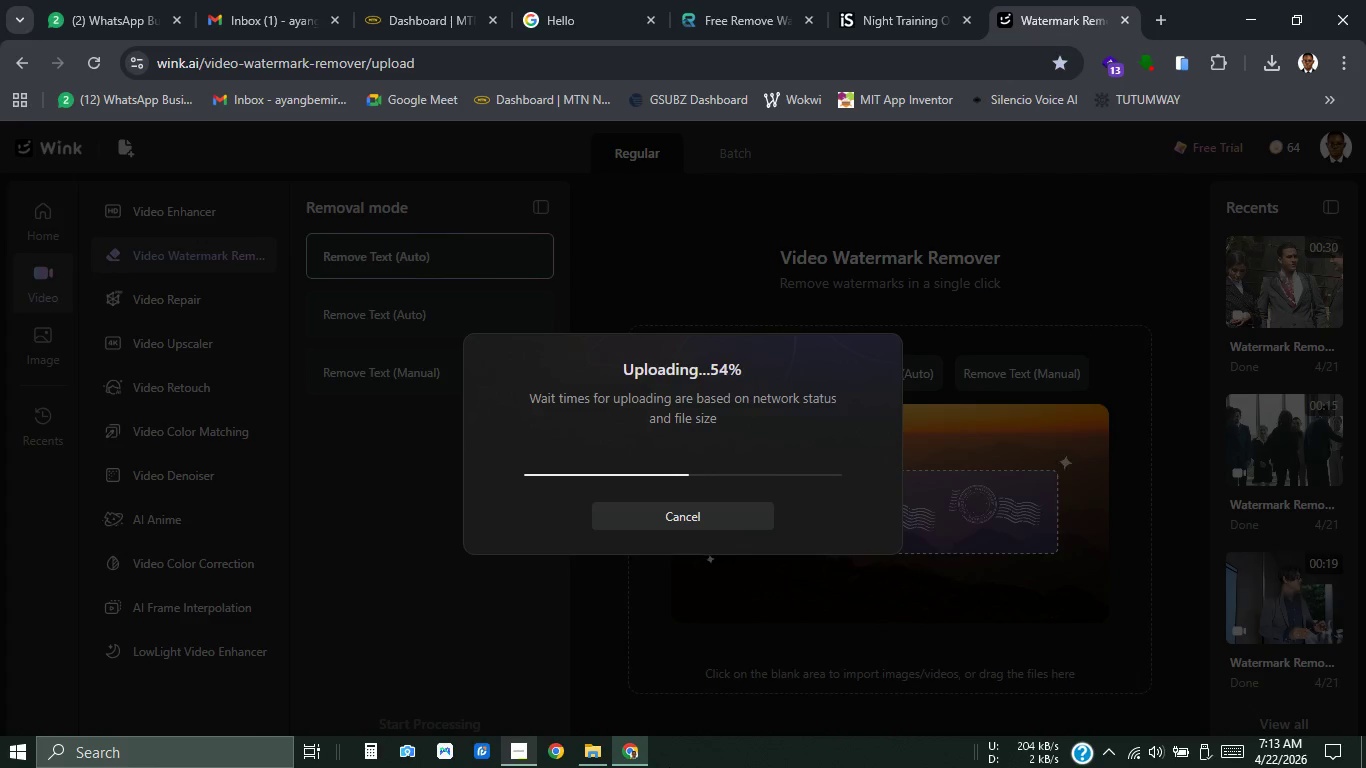 
wait(40.91)
 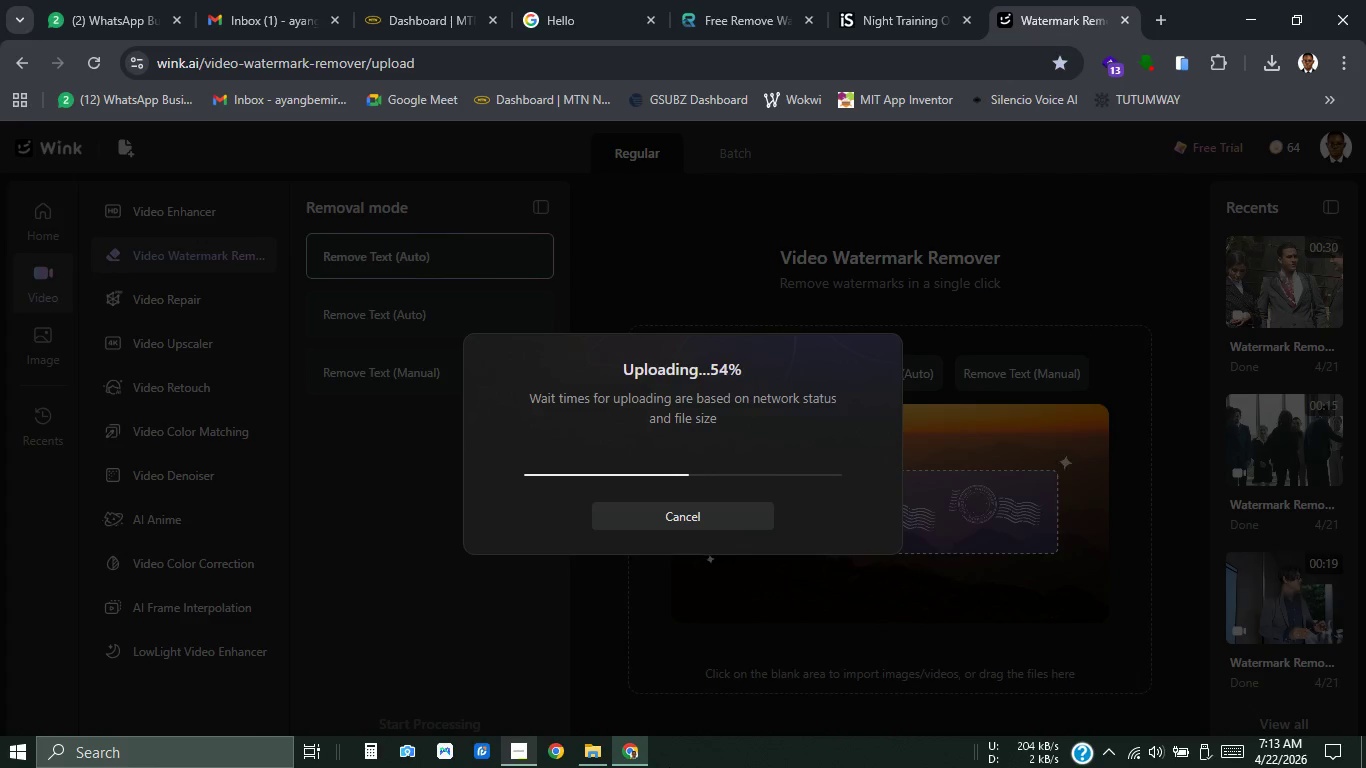 
mouse_move([633, 728])
 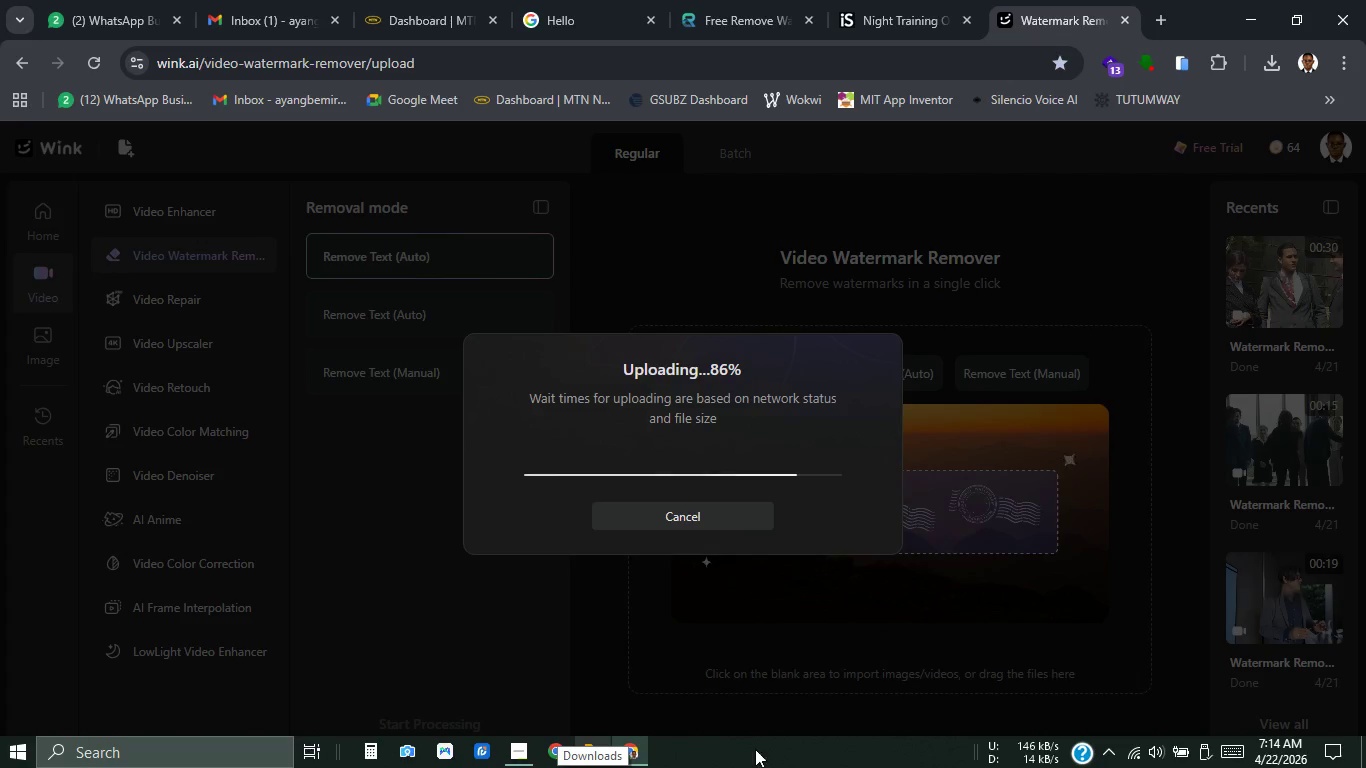 
left_click([755, 749])
 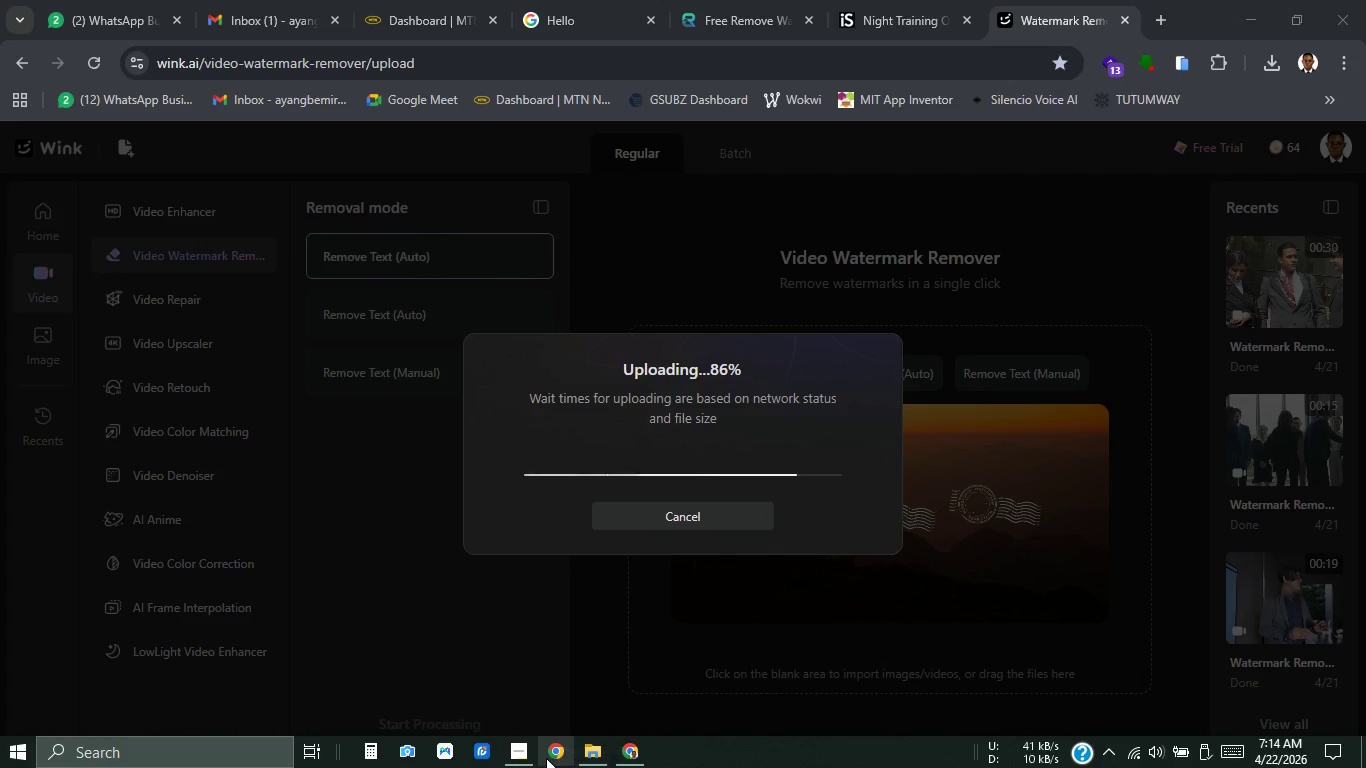 
left_click([535, 753])